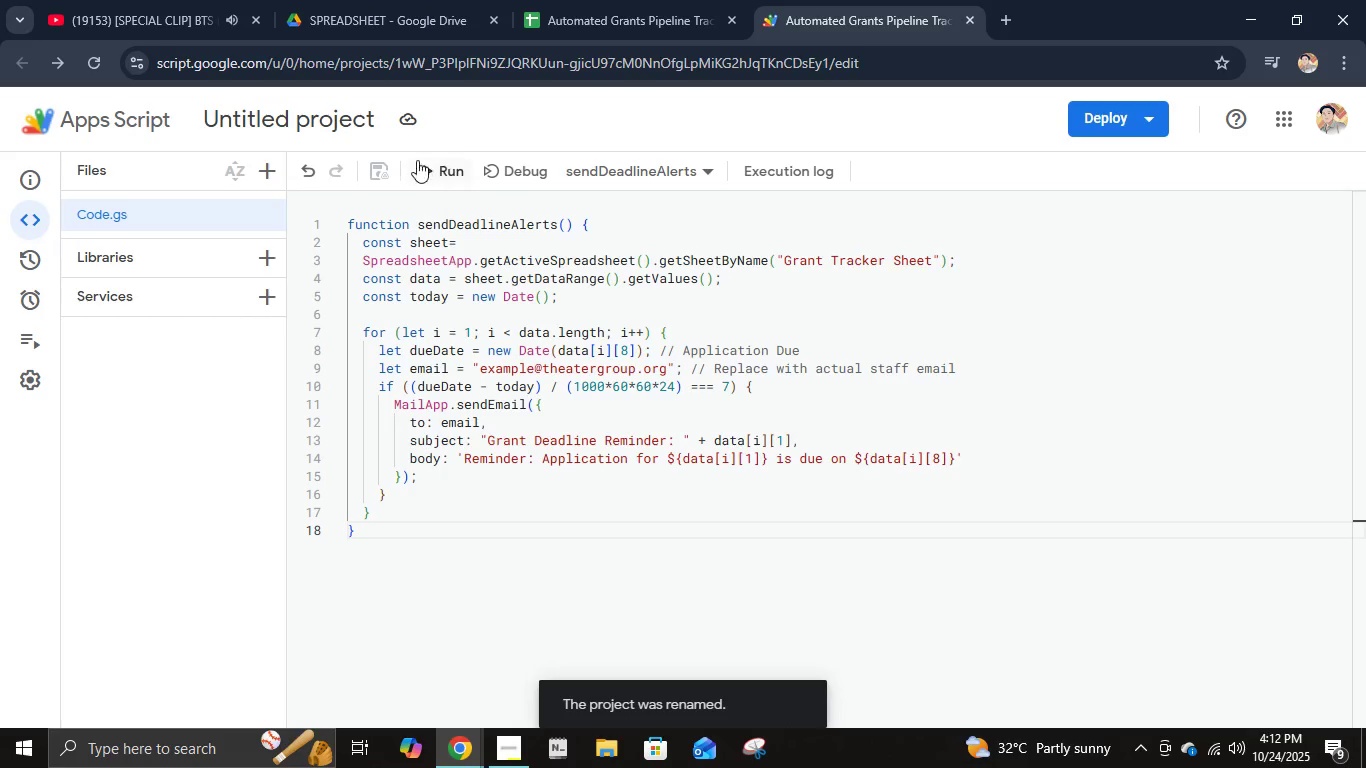 
left_click([347, 106])
 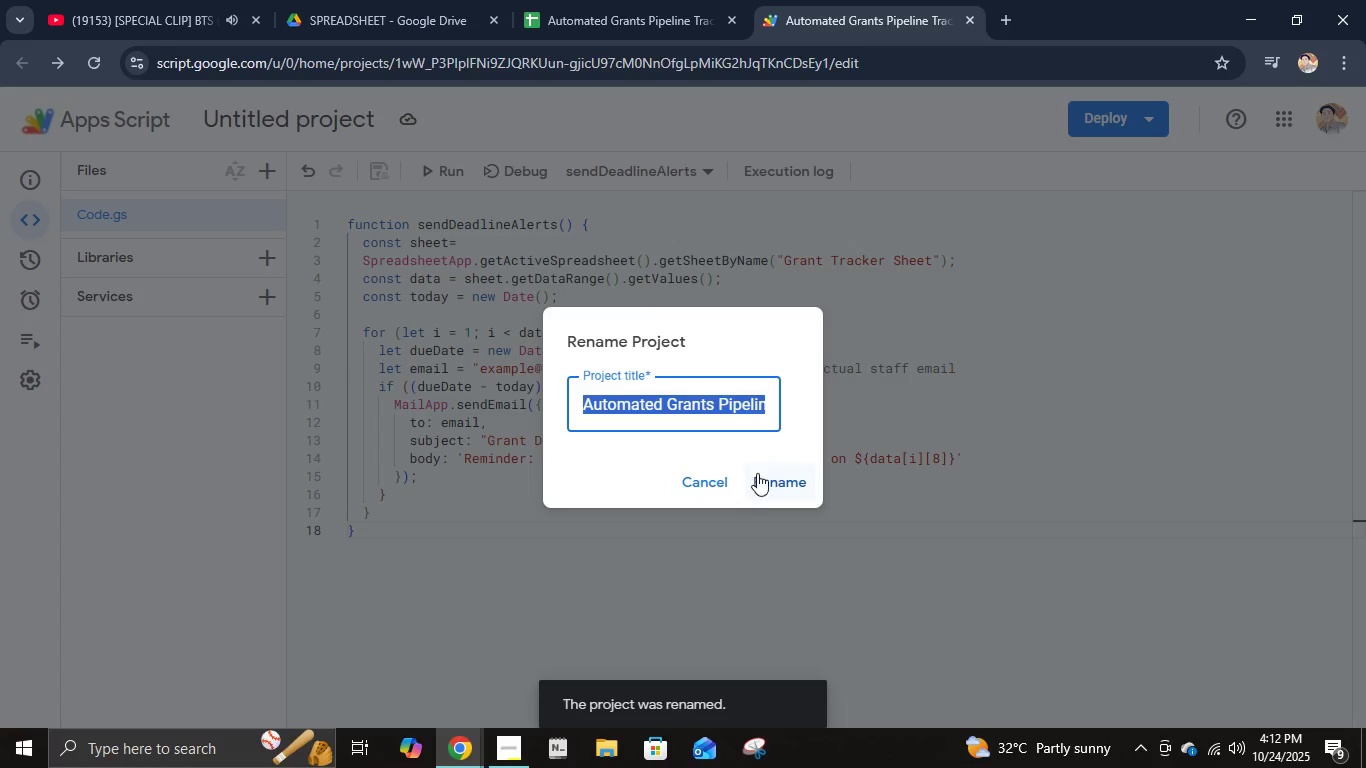 
left_click([766, 479])
 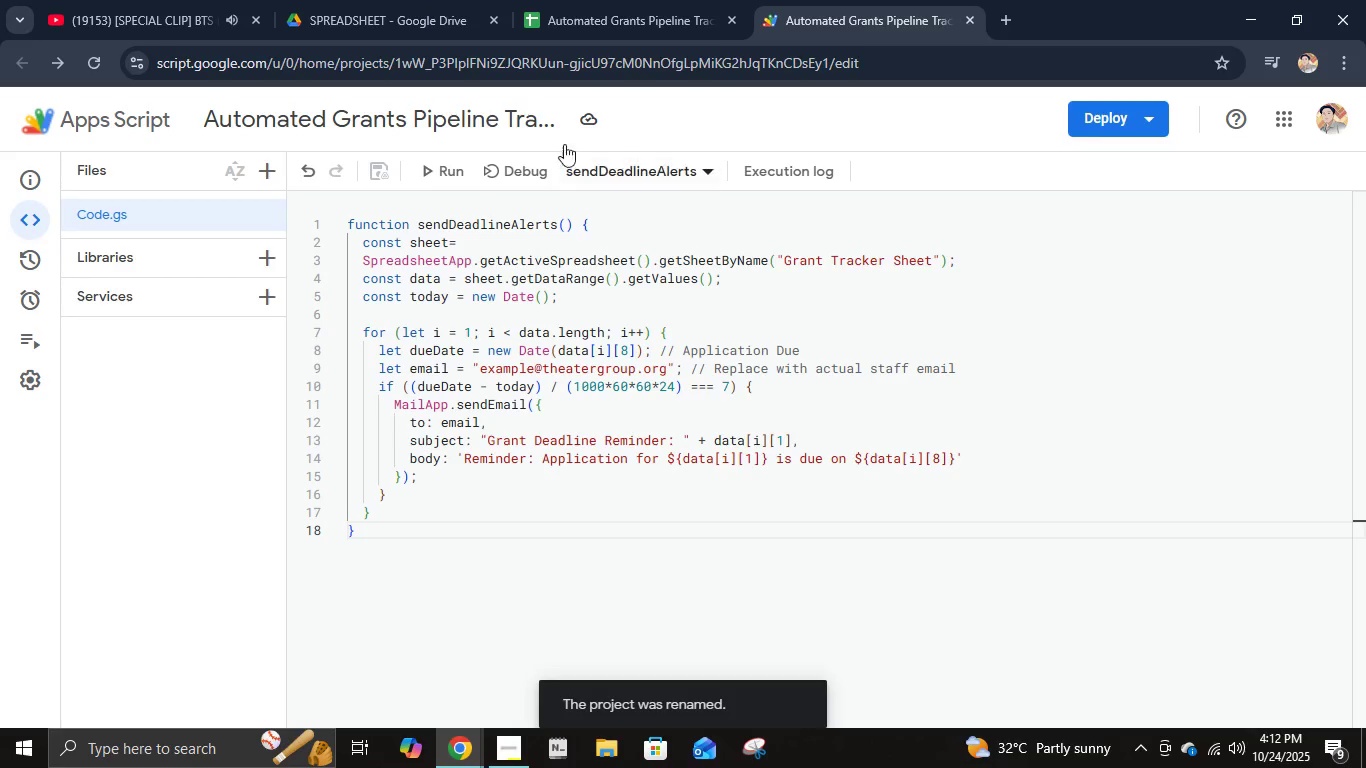 
left_click([534, 108])
 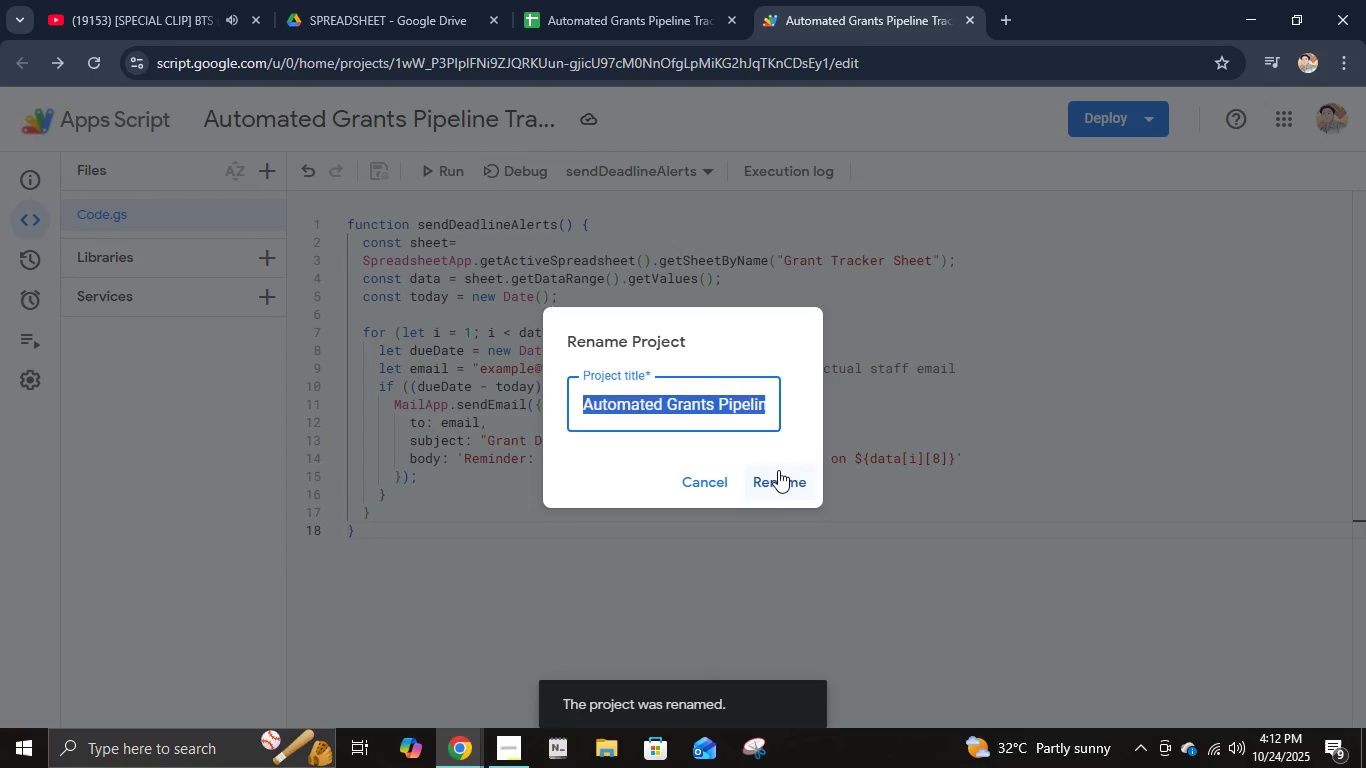 
left_click([777, 475])
 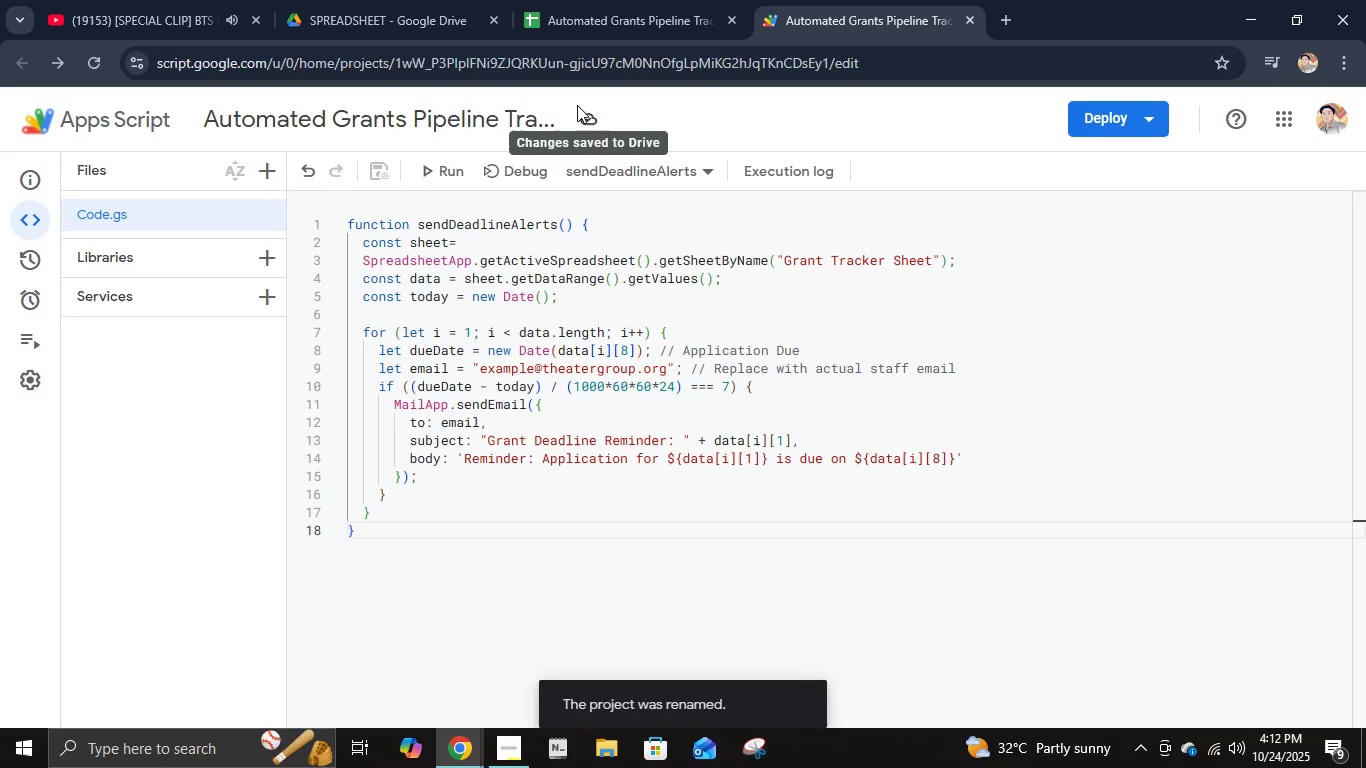 
left_click([597, 119])
 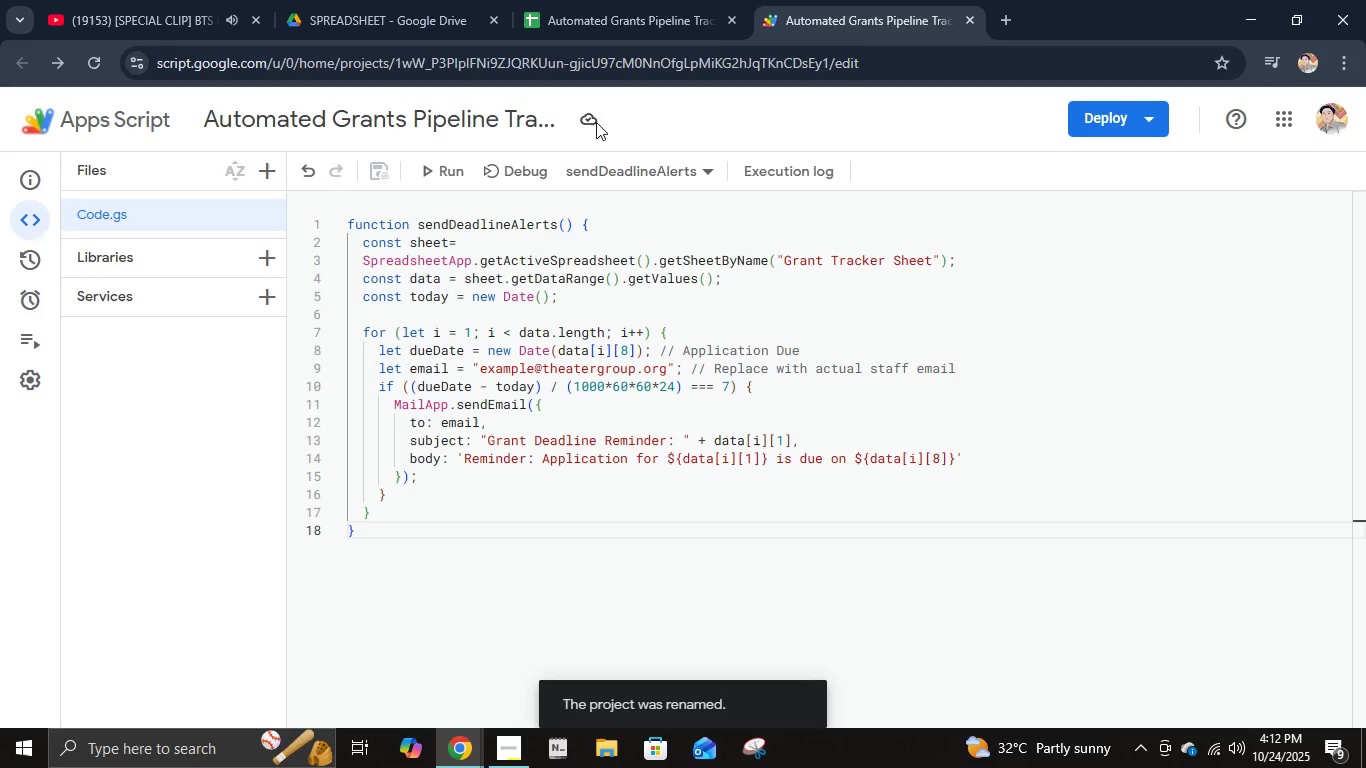 
left_click([596, 122])
 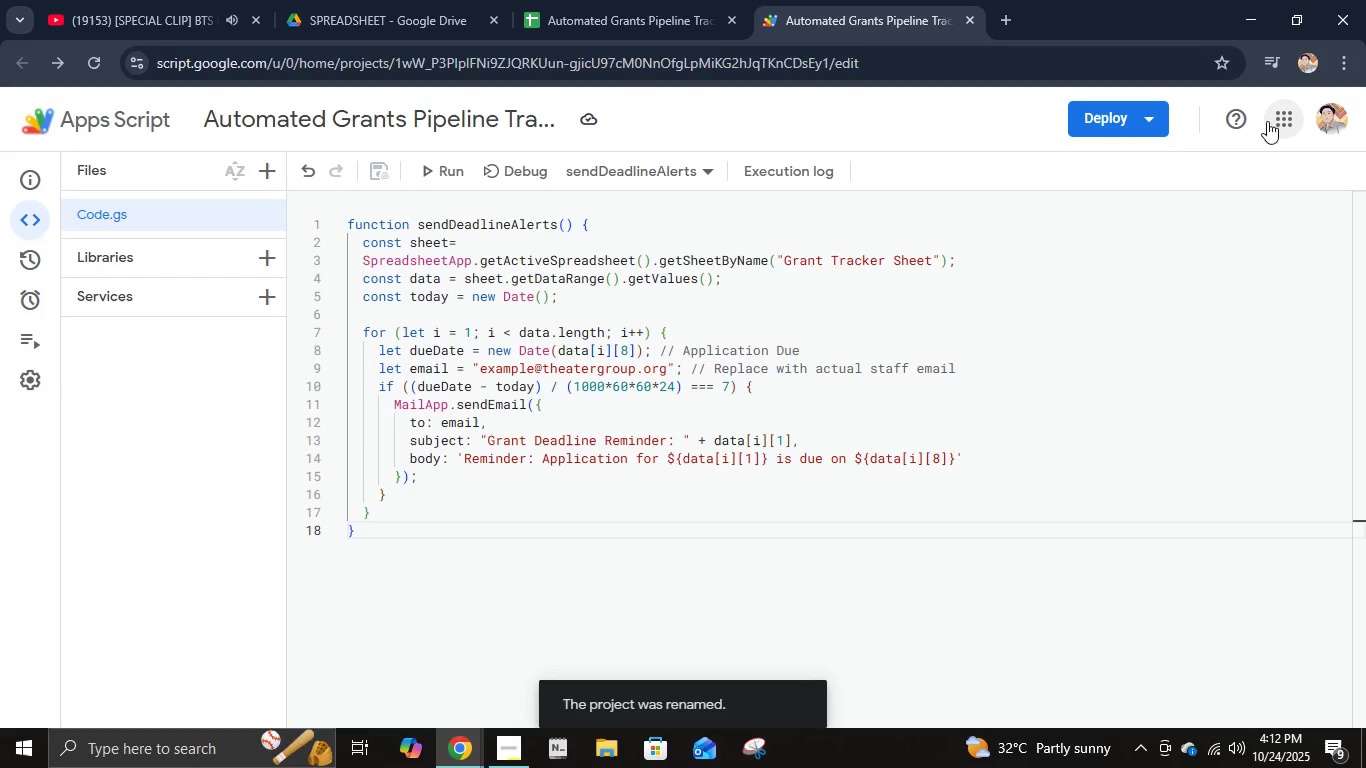 
left_click([1163, 123])
 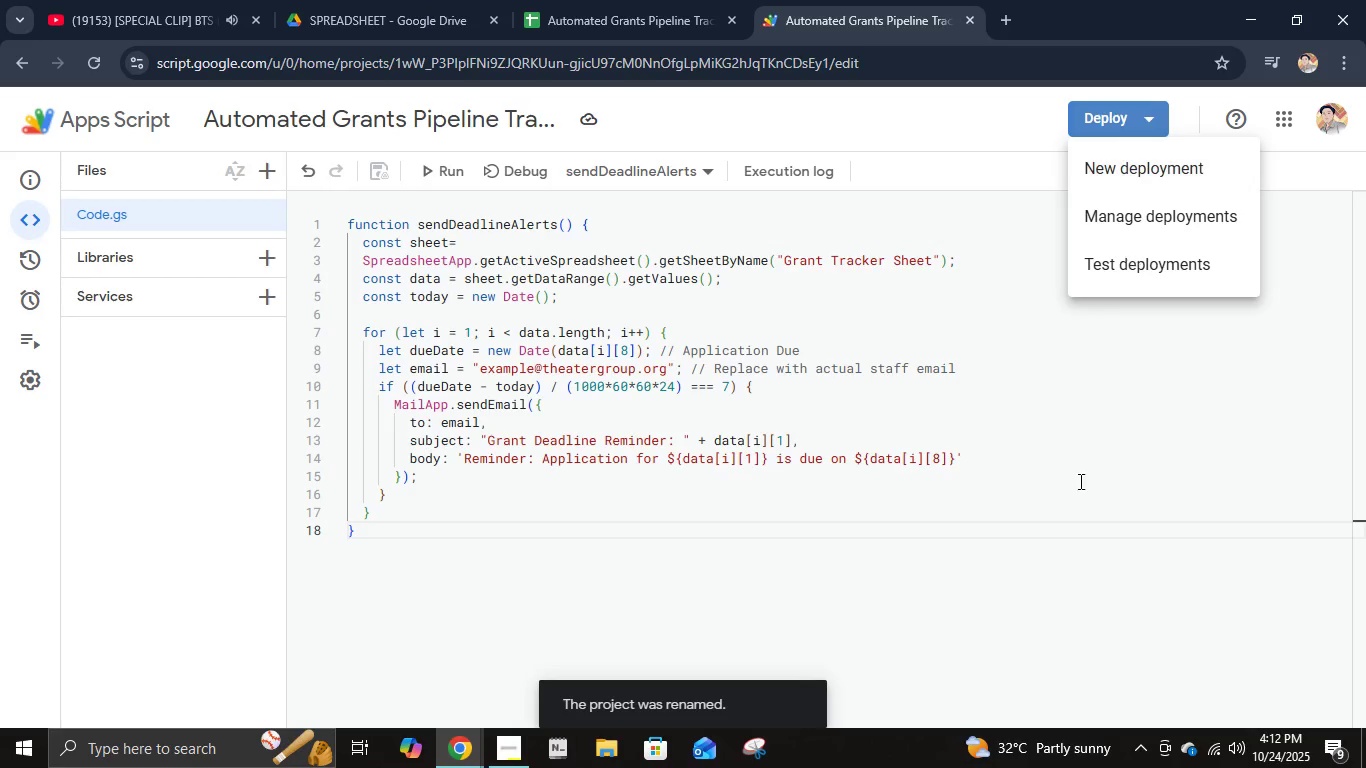 
left_click([1079, 485])
 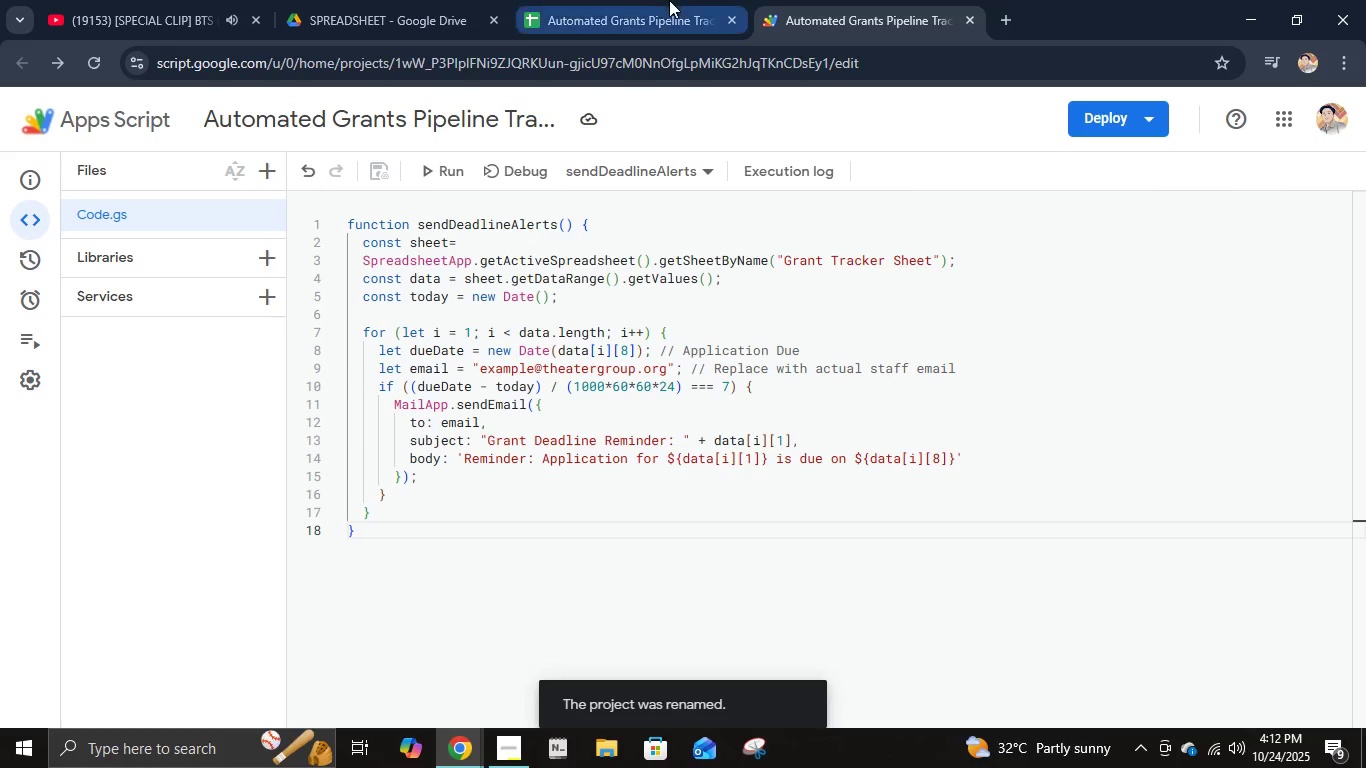 
left_click([669, 0])
 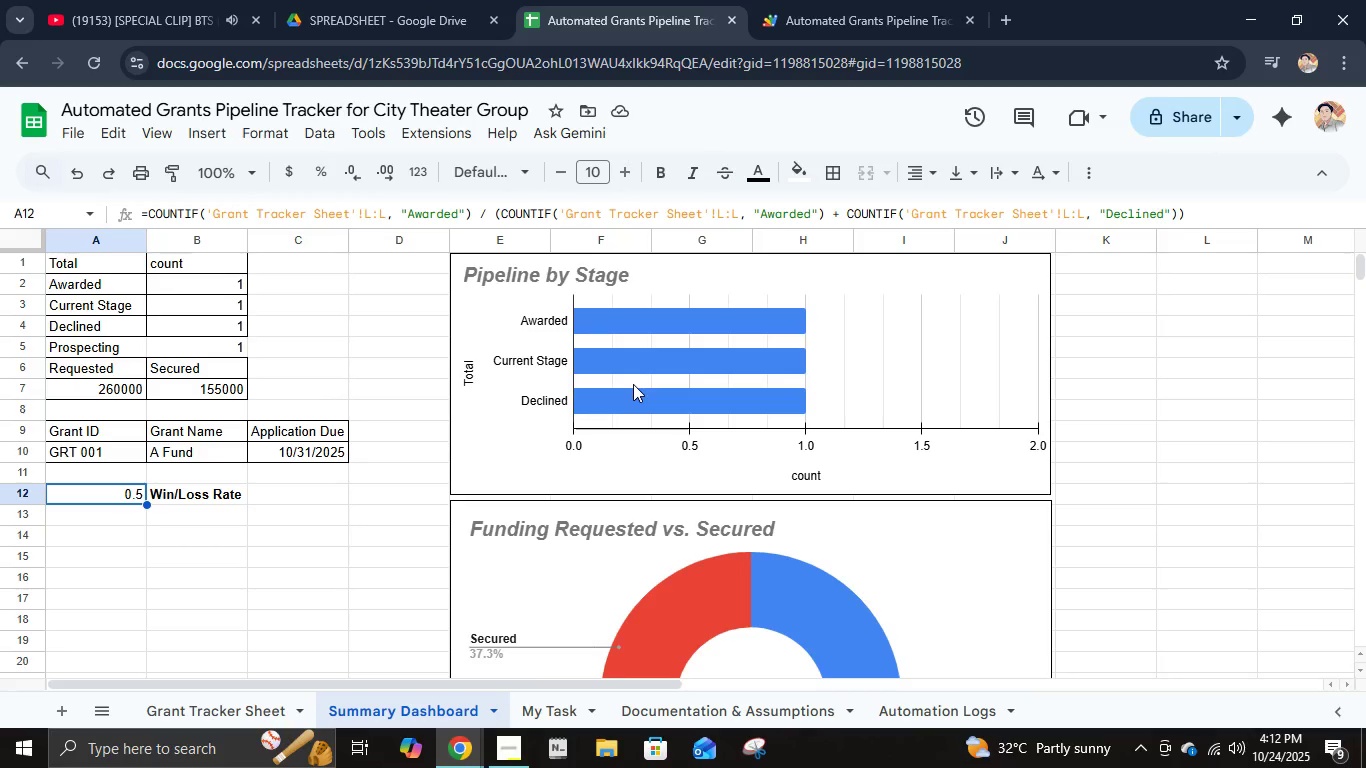 
wait(6.5)
 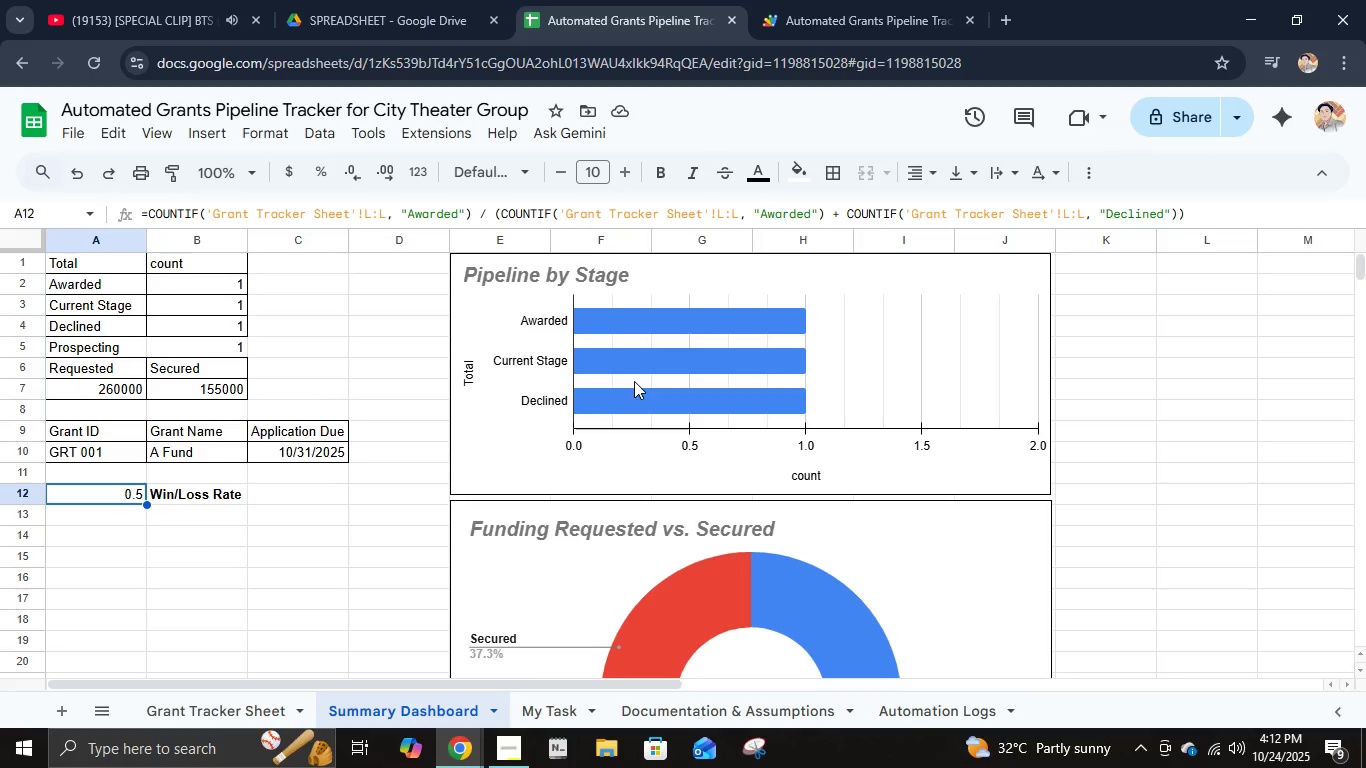 
left_click([553, 720])
 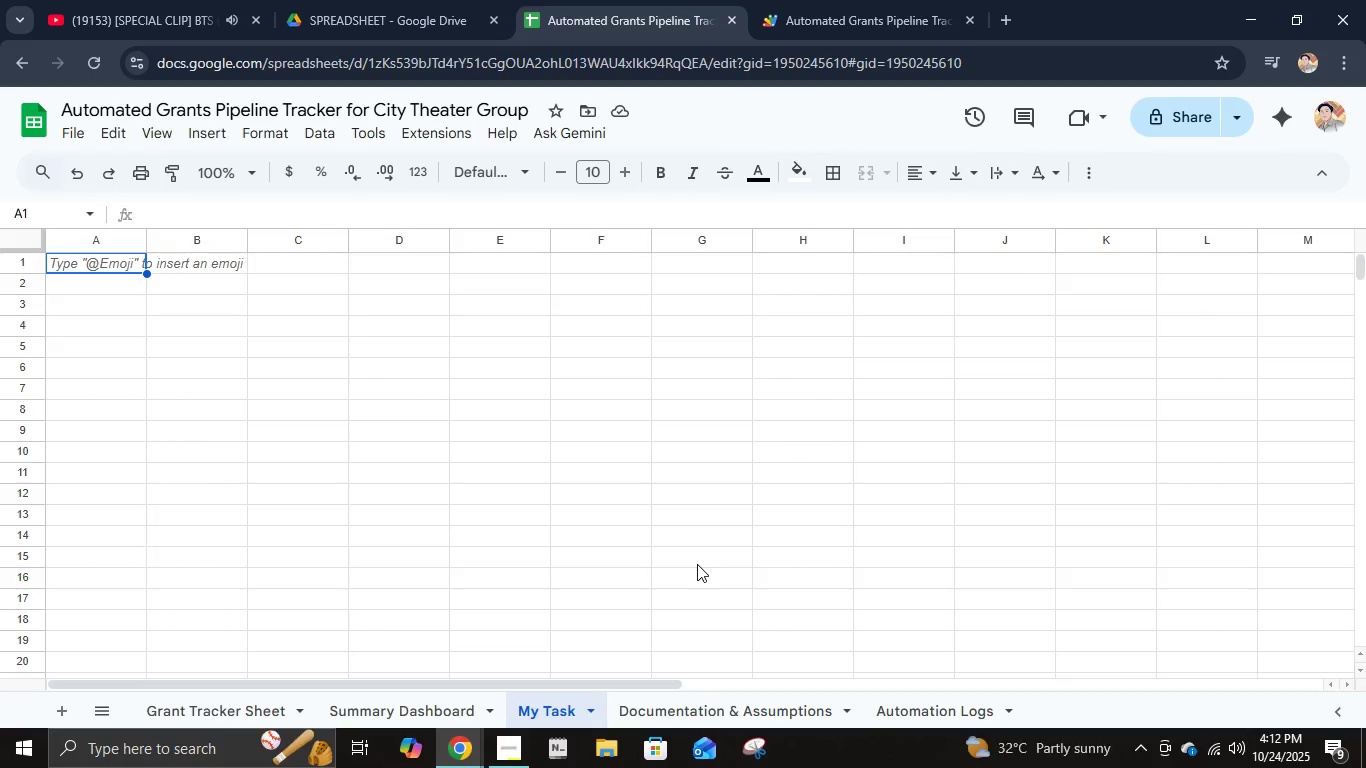 
wait(29.6)
 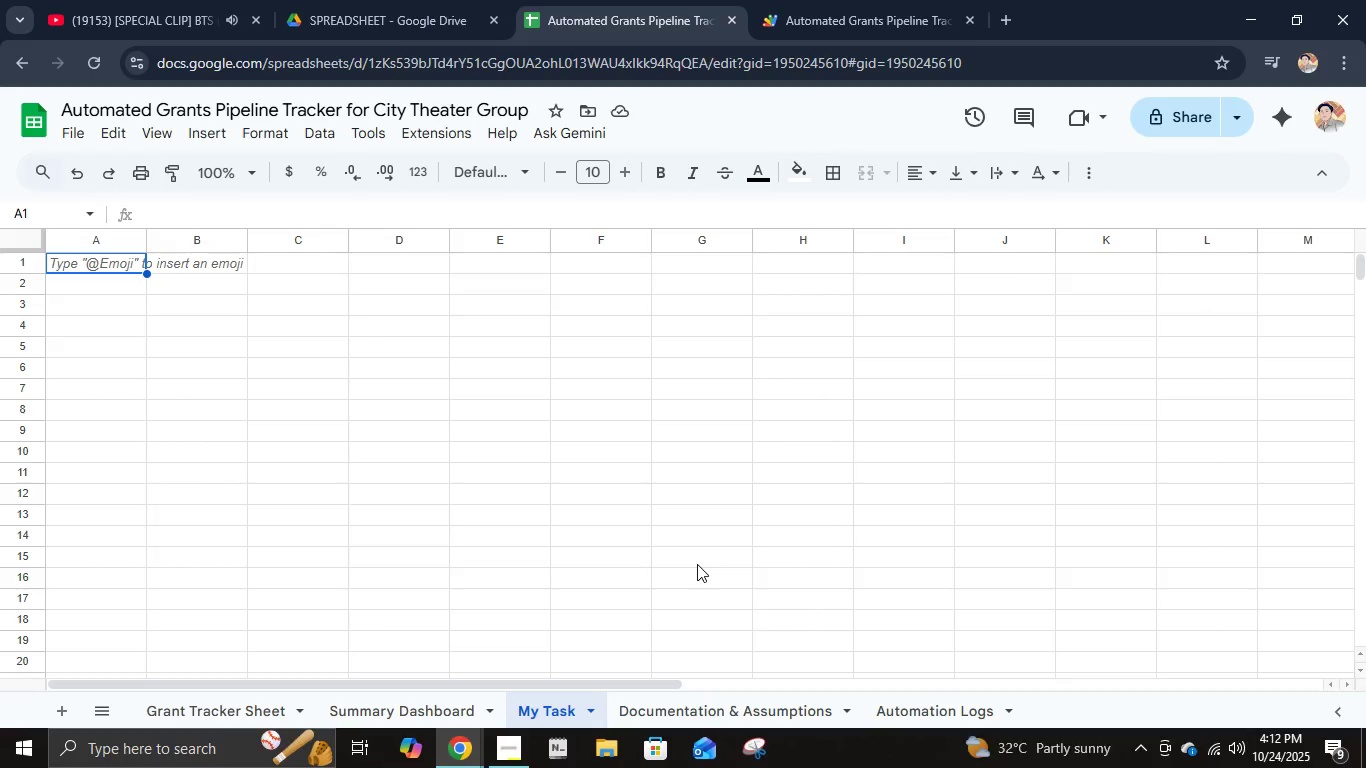 
mouse_move([940, 706])
 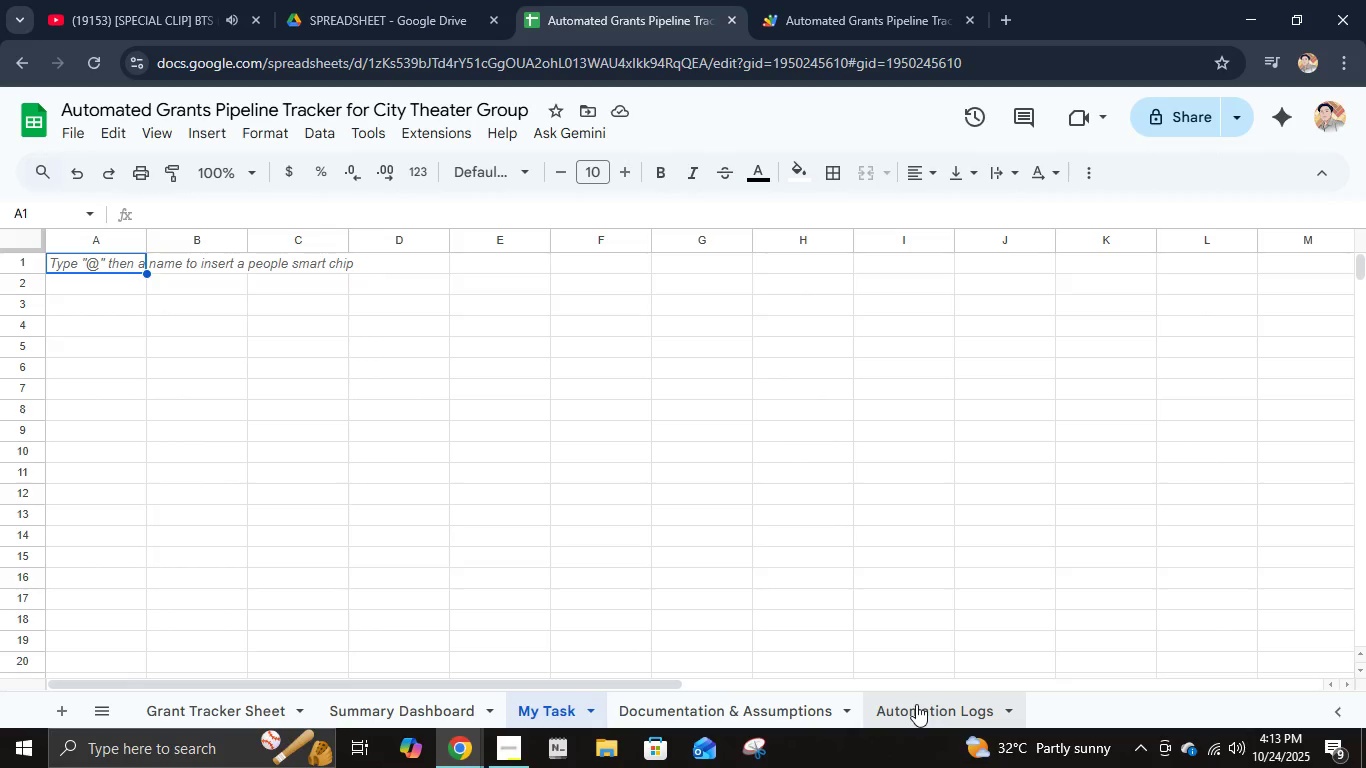 
right_click([916, 704])
 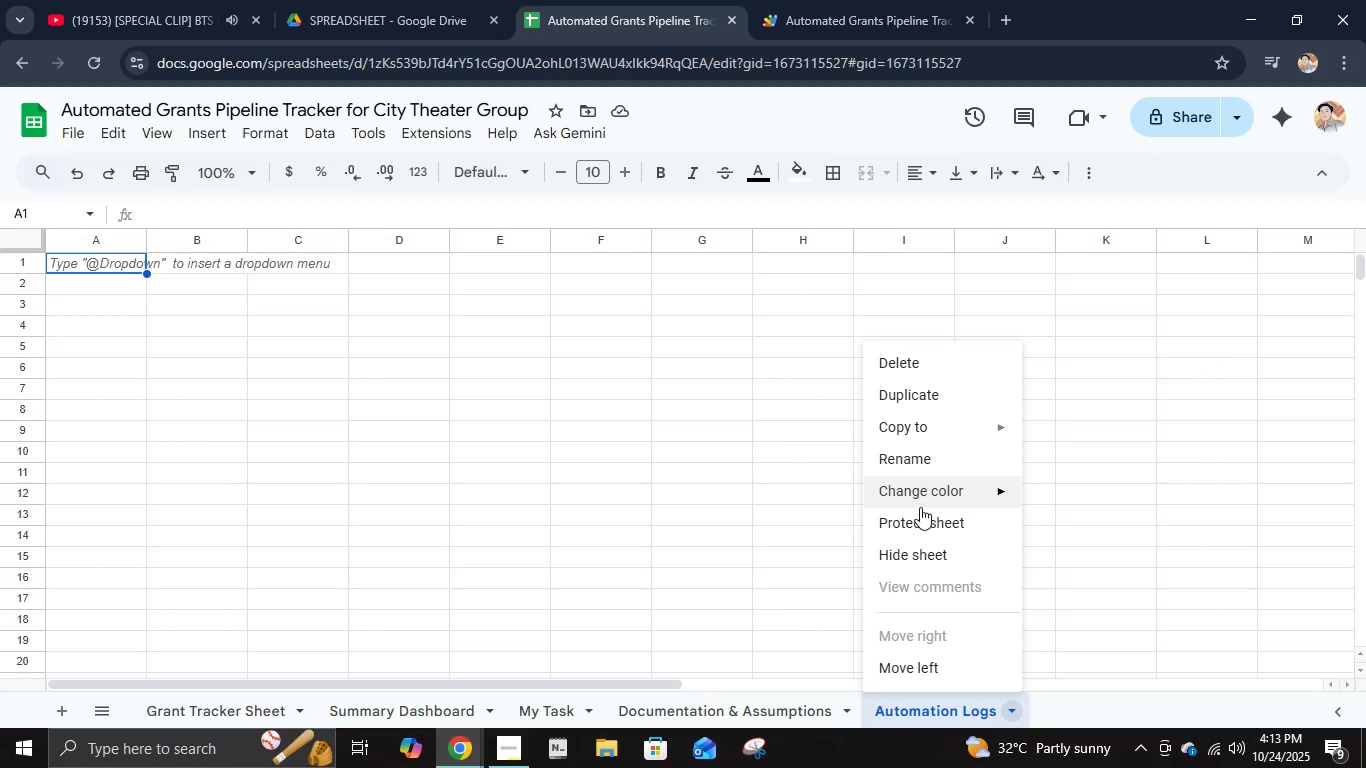 
left_click([920, 394])
 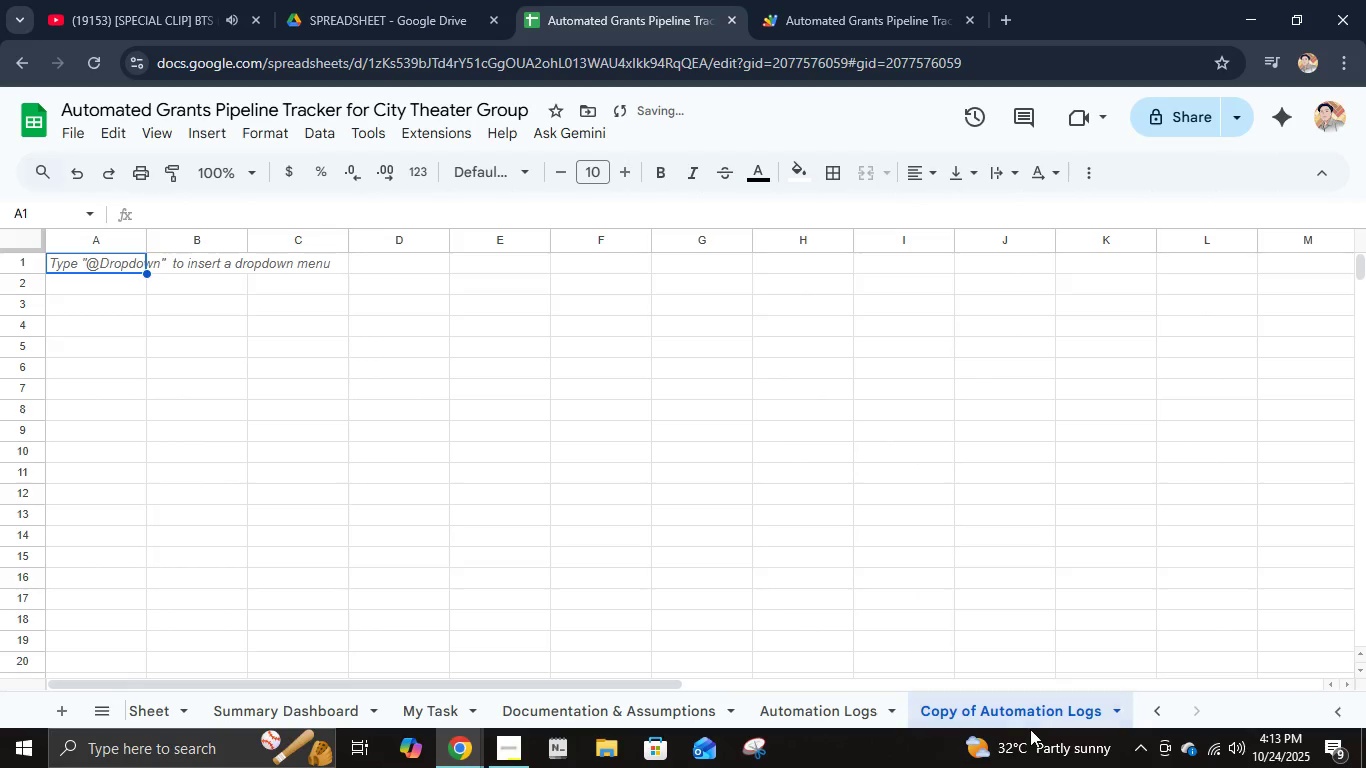 
right_click([1030, 711])
 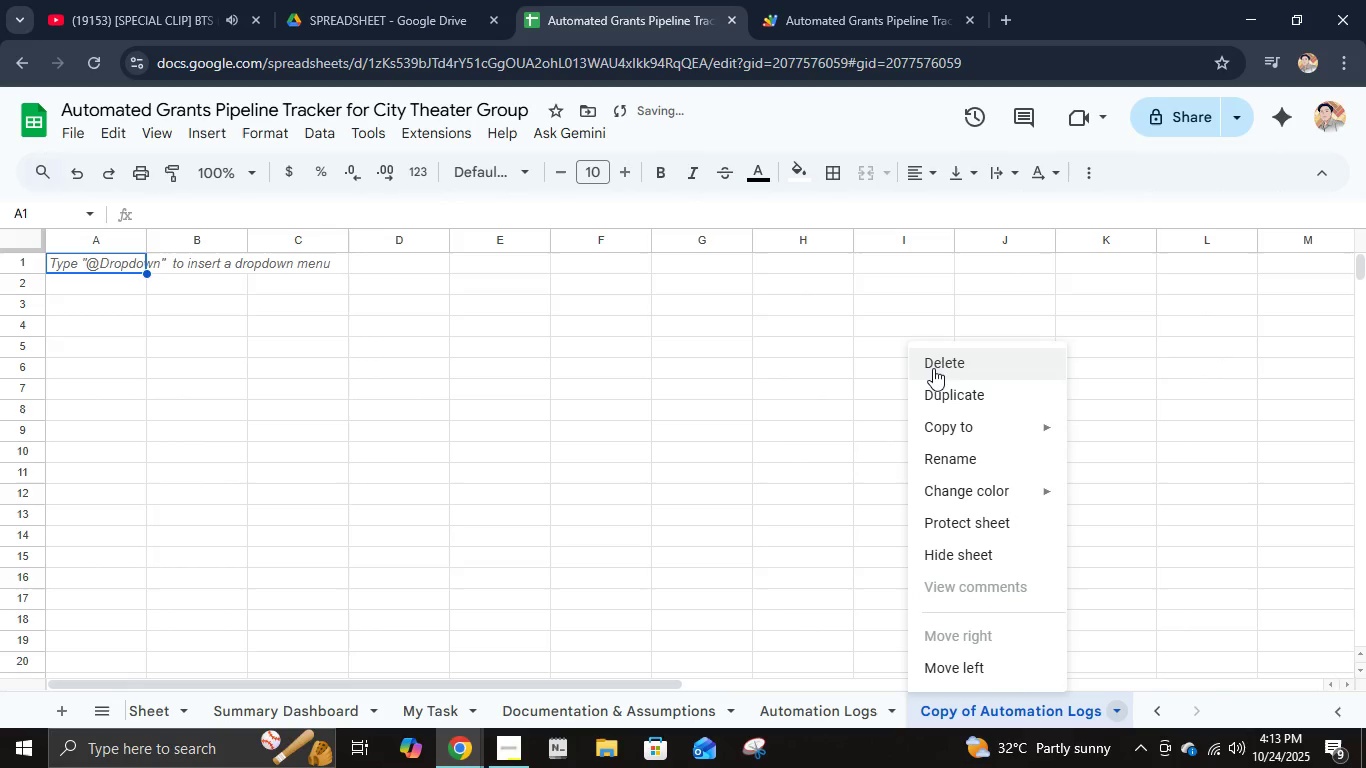 
left_click([935, 366])
 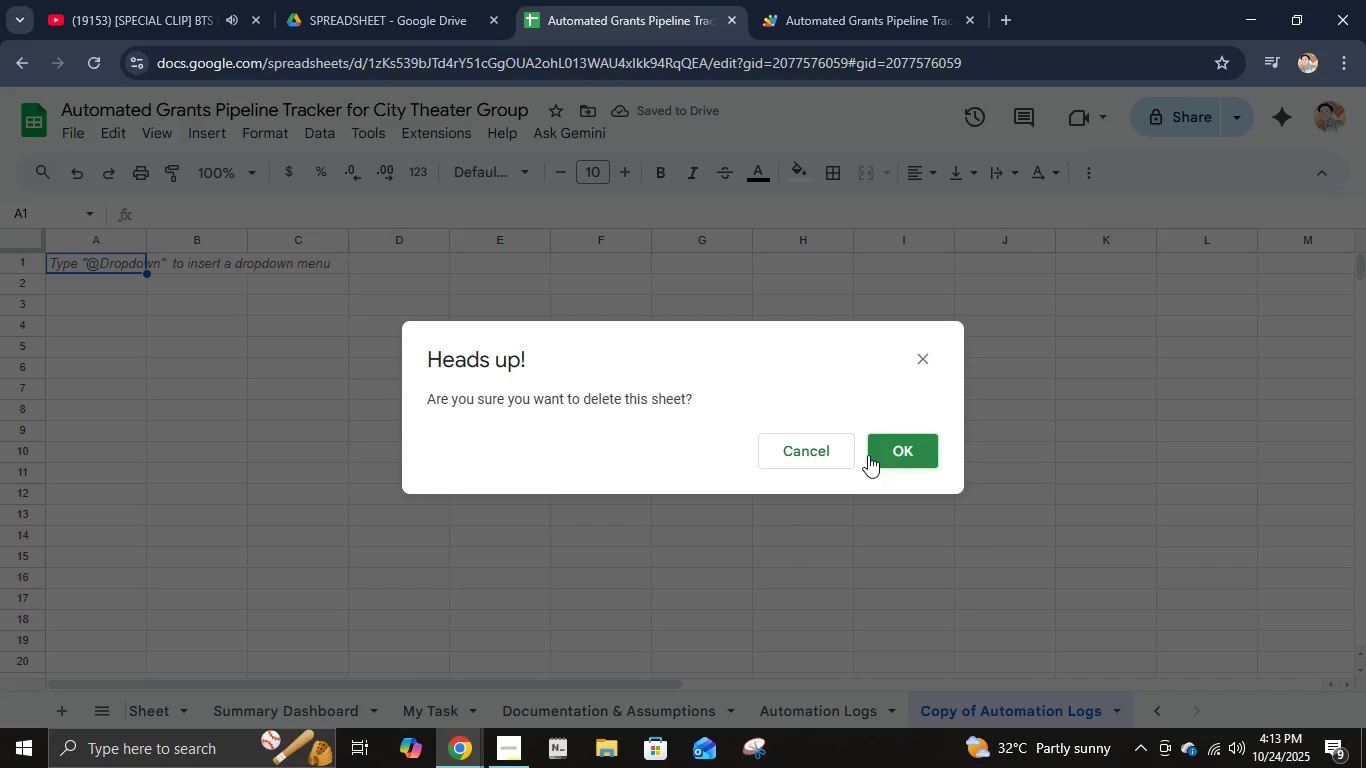 
left_click([874, 447])
 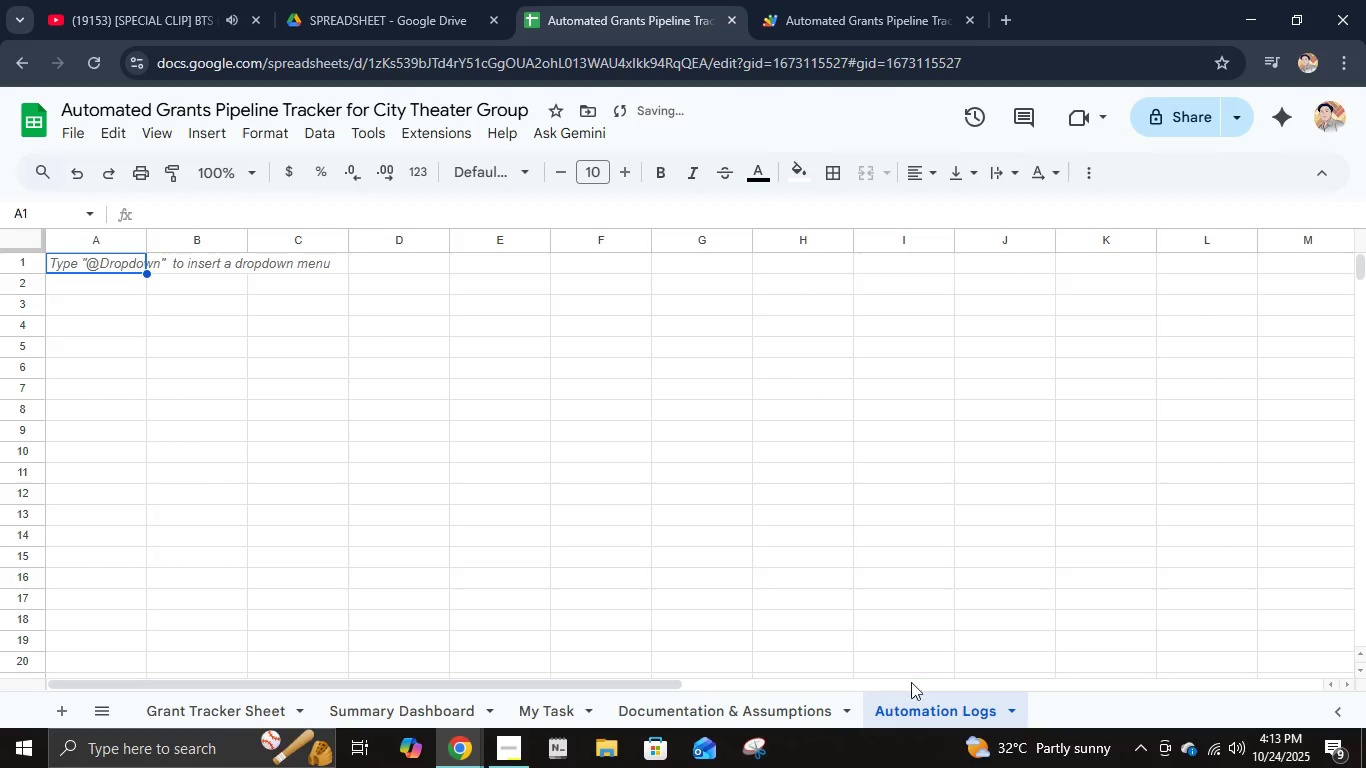 
right_click([927, 708])
 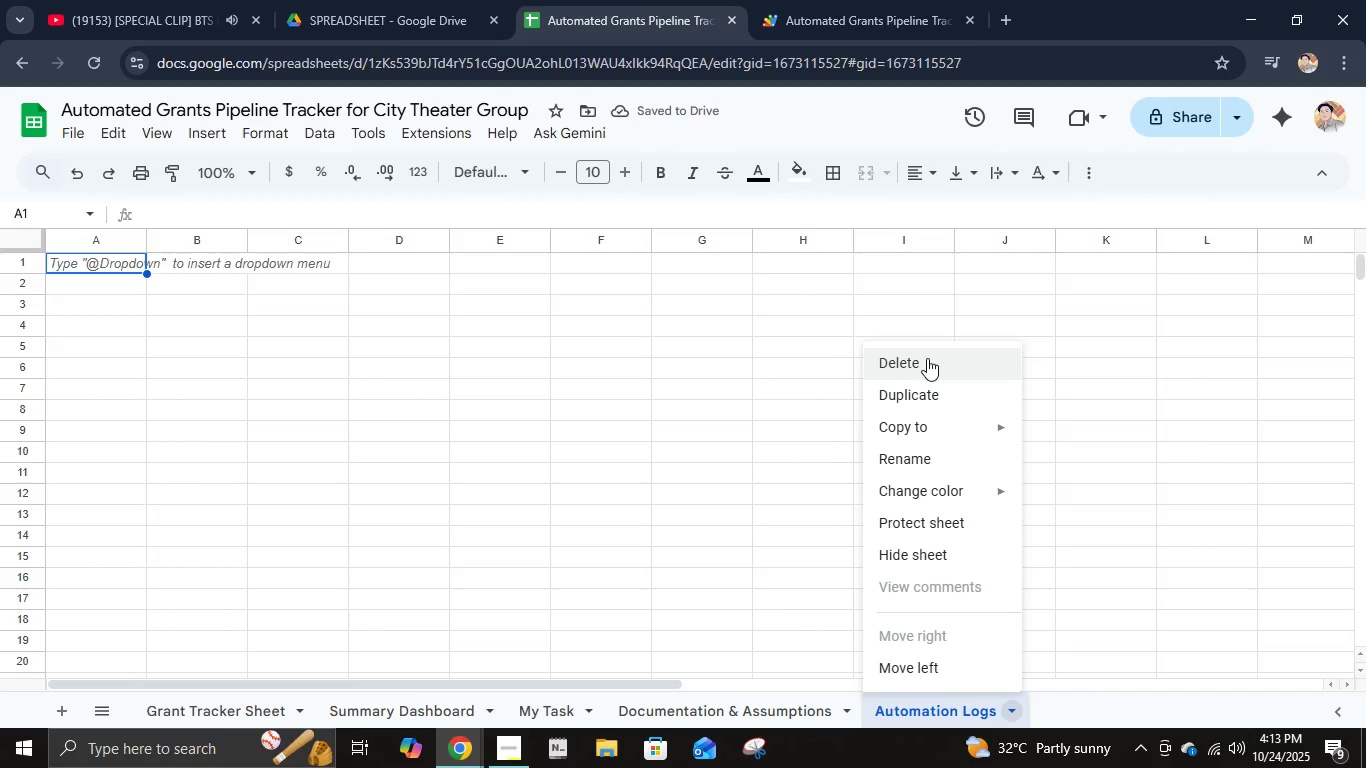 
left_click([927, 358])
 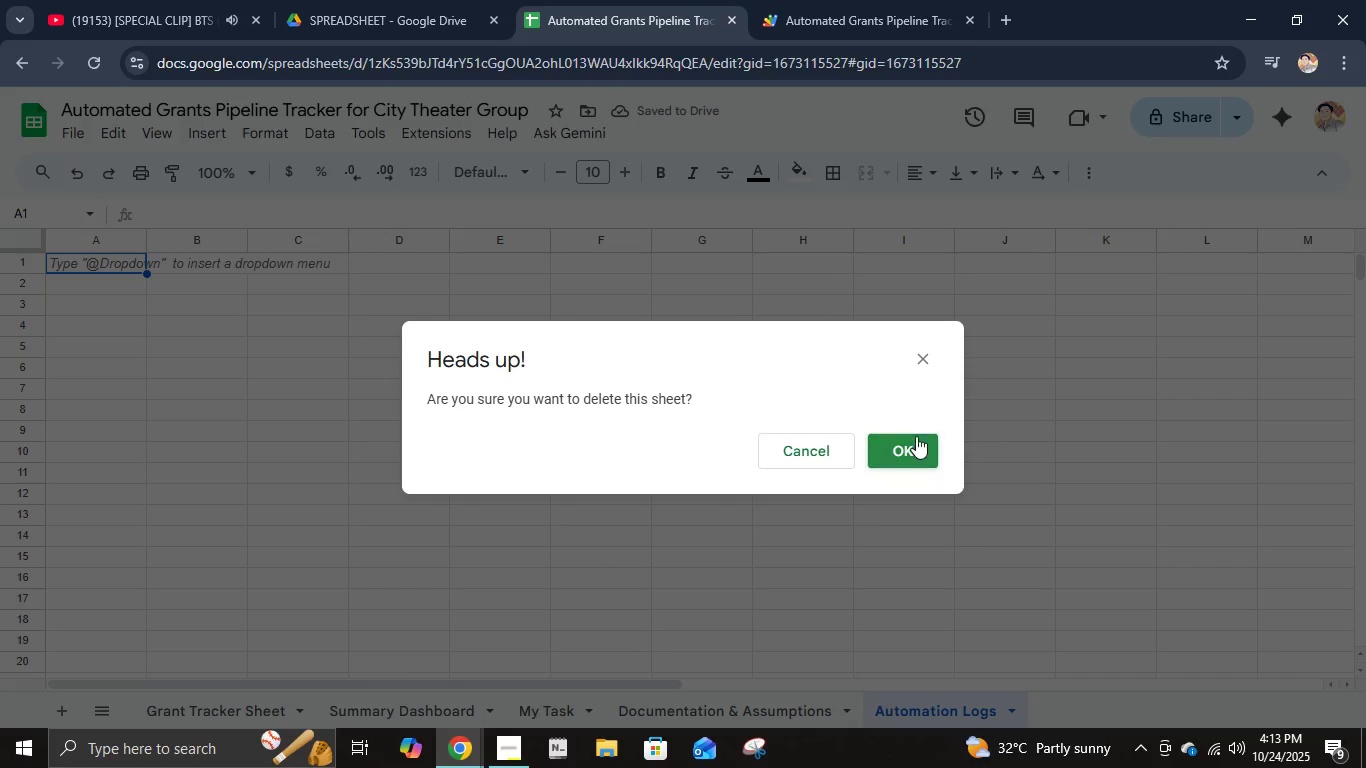 
left_click([915, 444])
 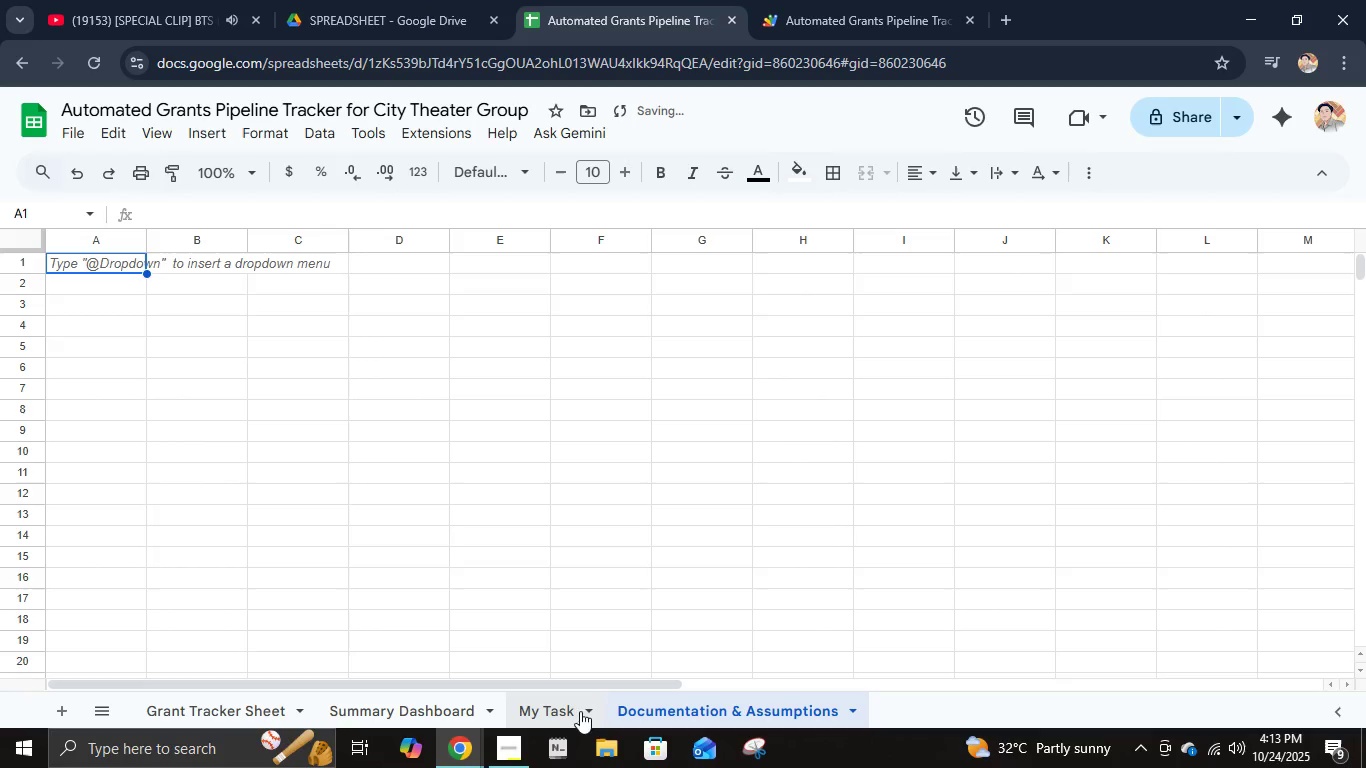 
right_click([564, 707])
 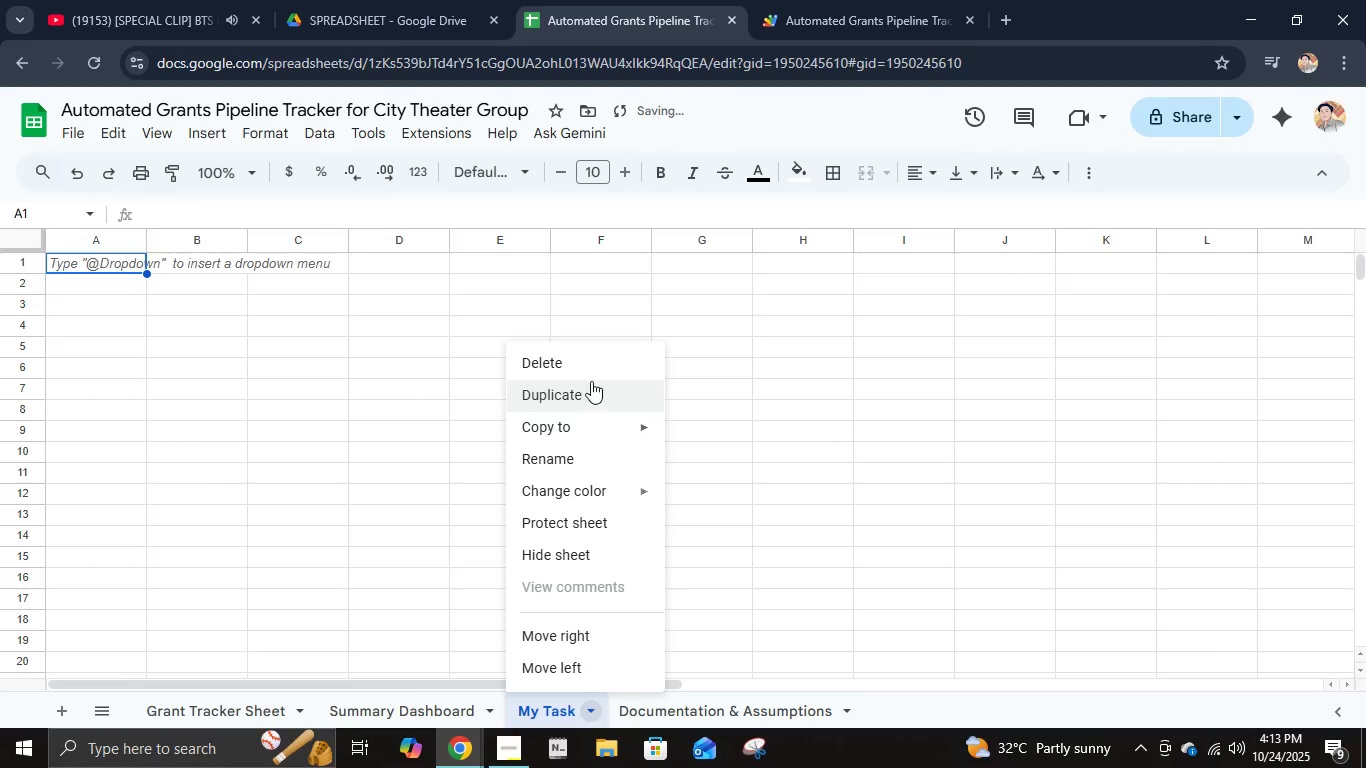 
left_click([579, 364])
 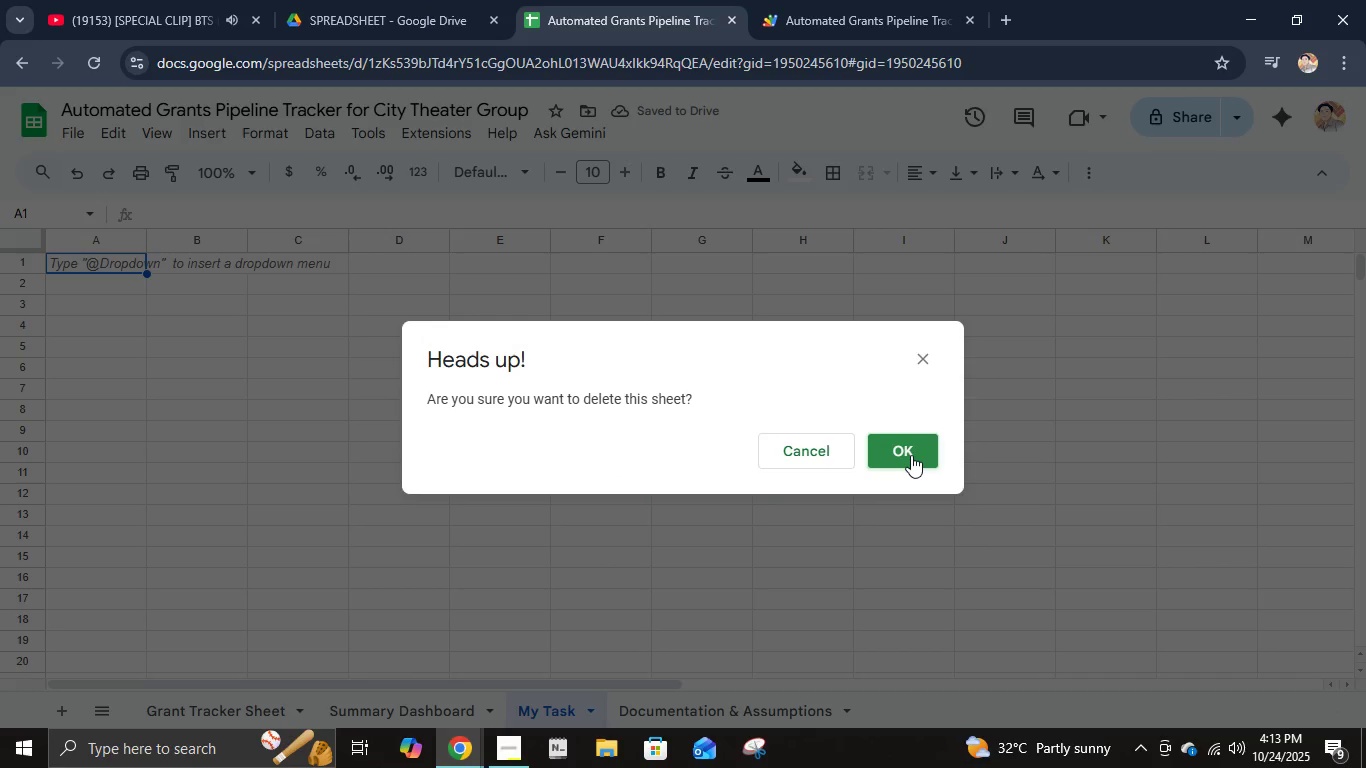 
left_click([911, 455])
 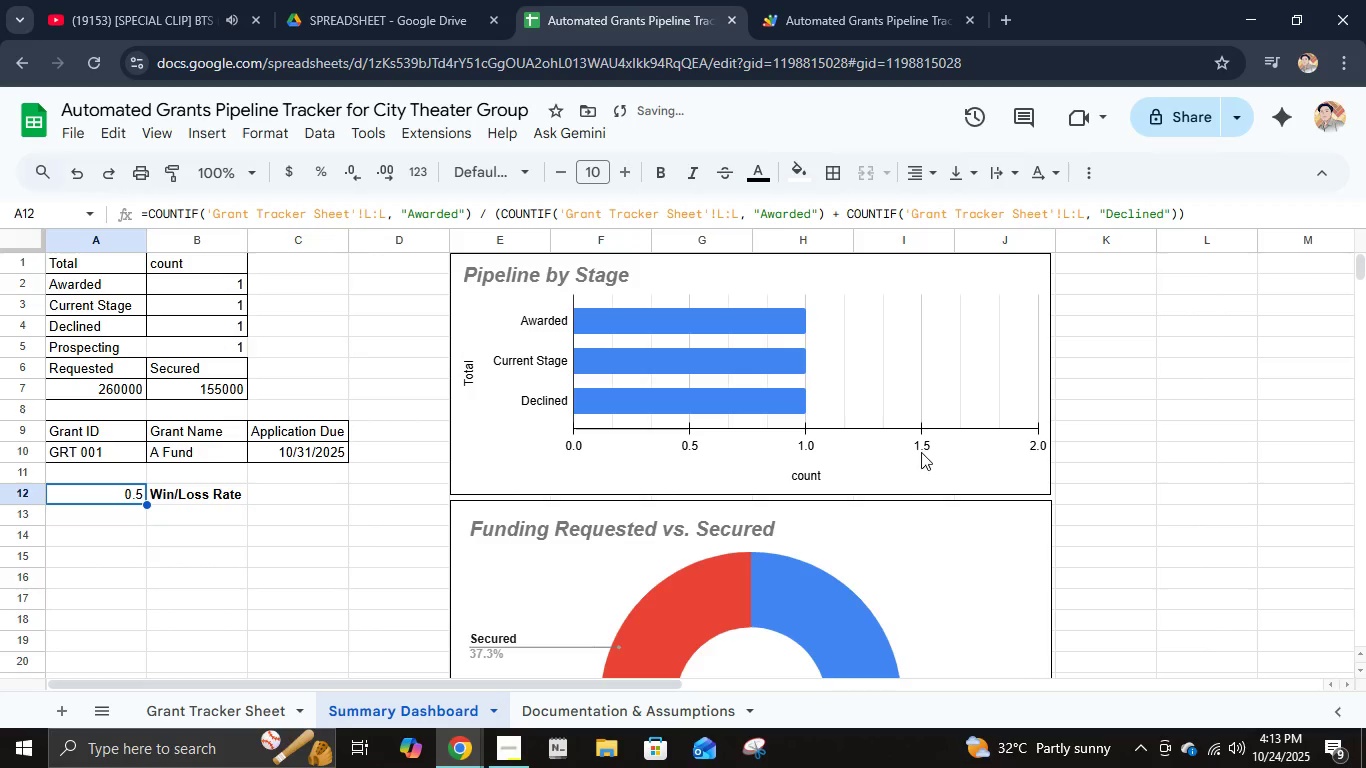 
left_click([827, 0])
 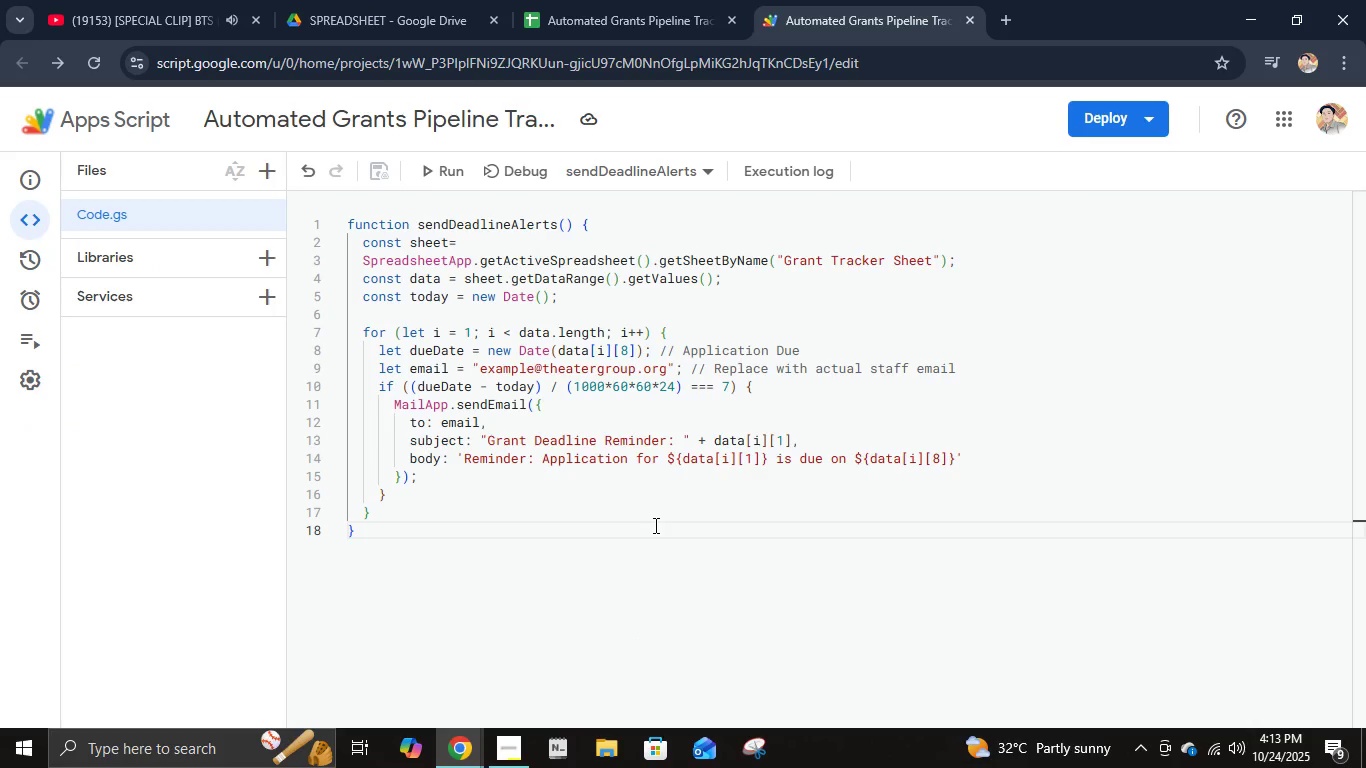 
scroll: coordinate [654, 525], scroll_direction: up, amount: 4.0
 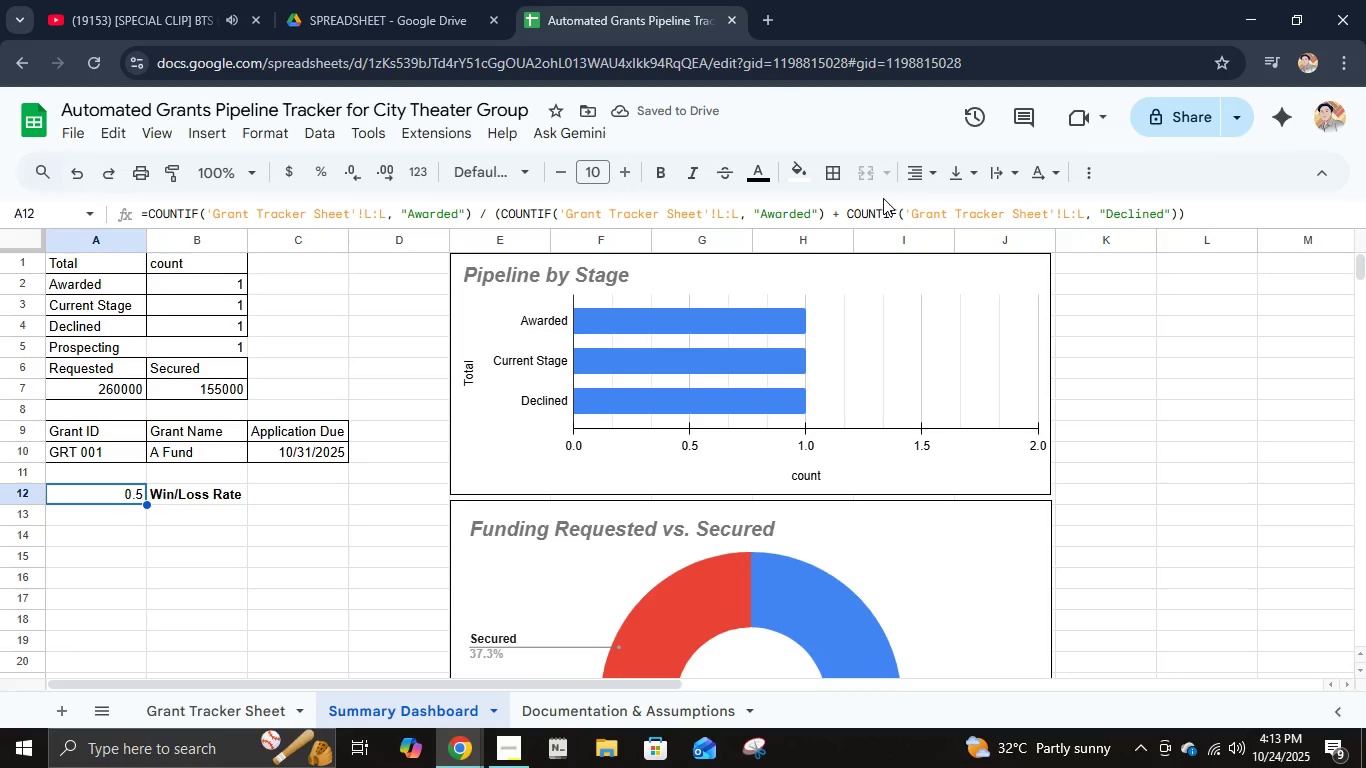 
left_click([586, 705])
 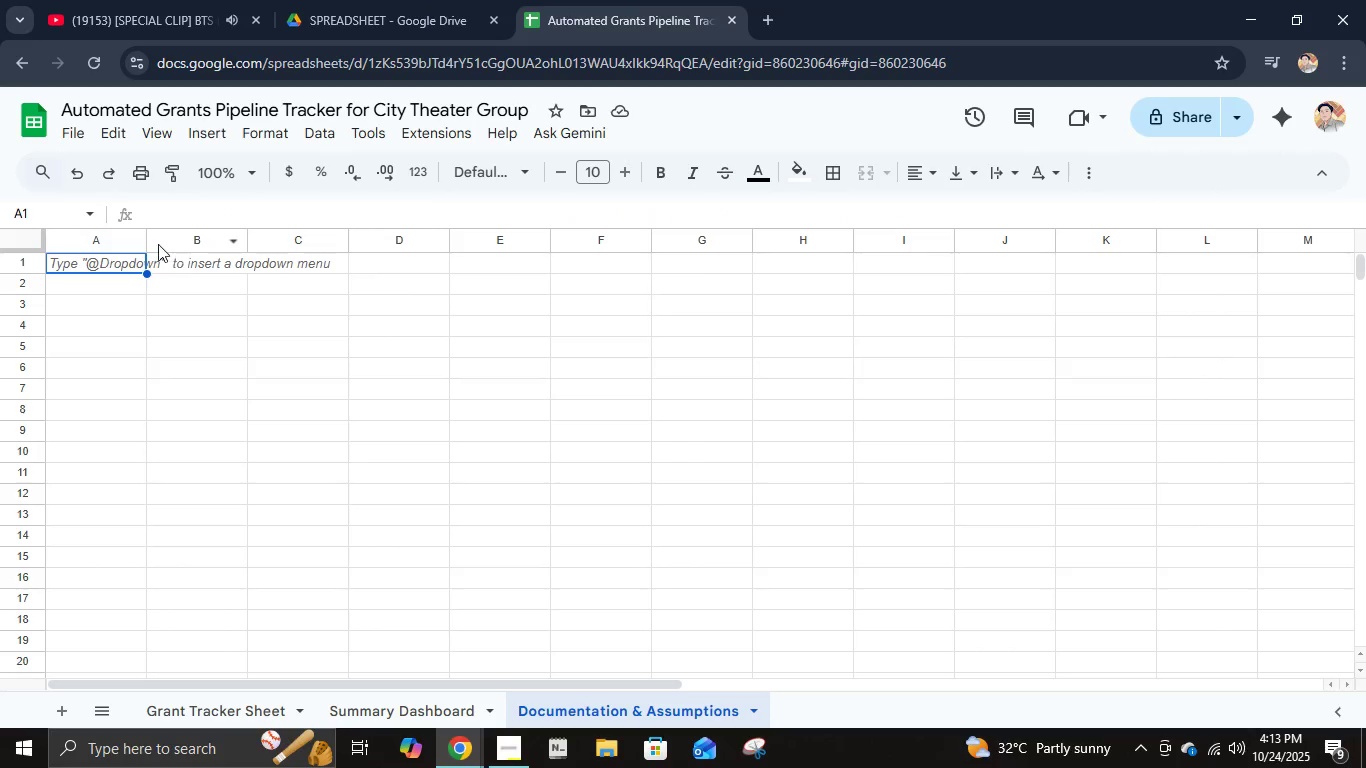 
left_click_drag(start_coordinate=[145, 241], to_coordinate=[242, 242])
 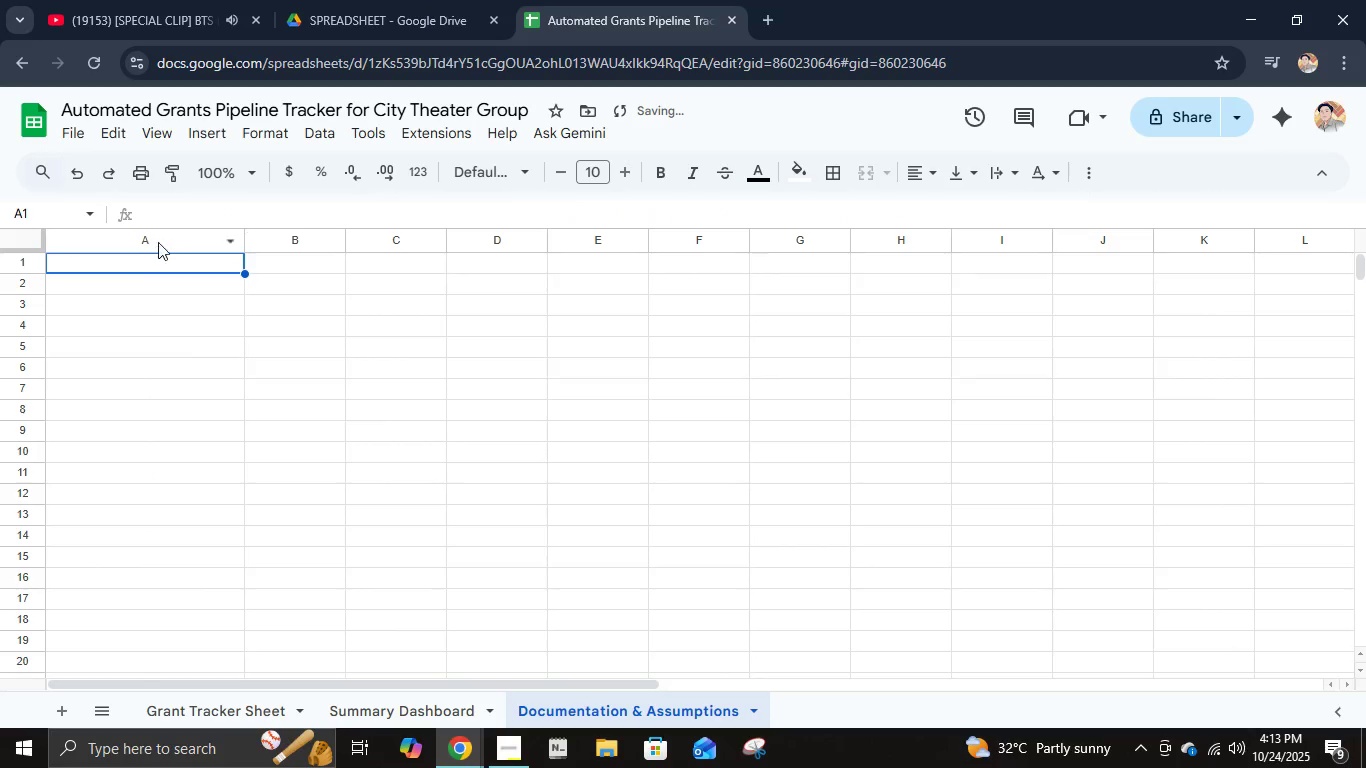 
left_click([156, 242])
 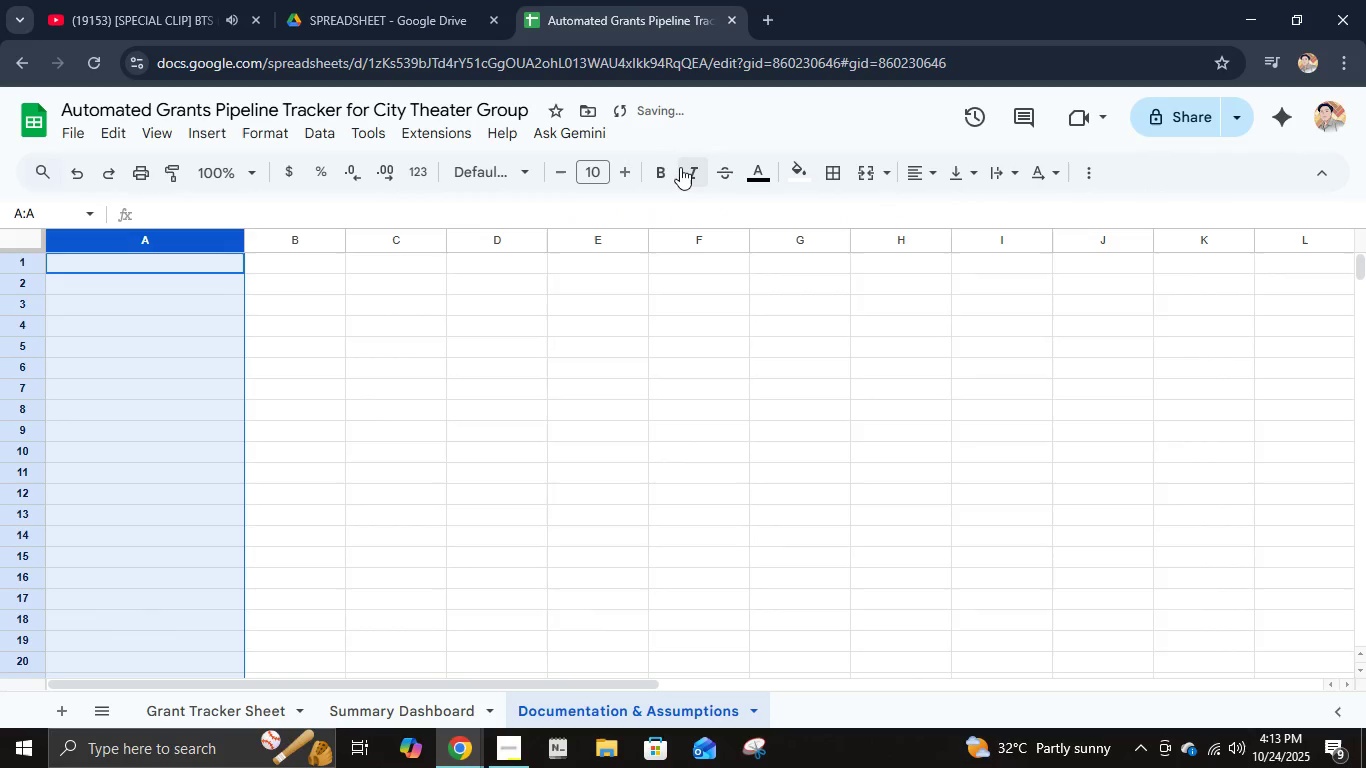 
left_click([662, 167])
 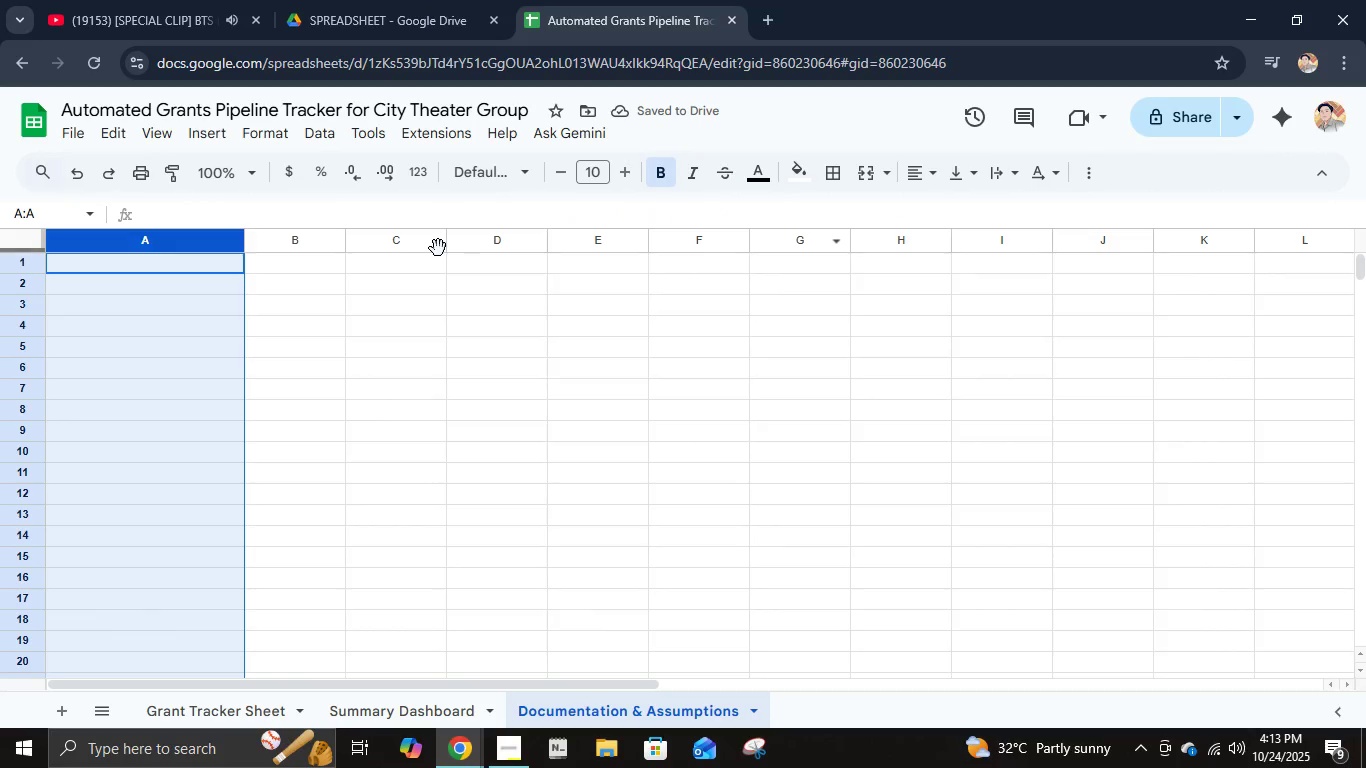 
left_click_drag(start_coordinate=[348, 241], to_coordinate=[1157, 284])
 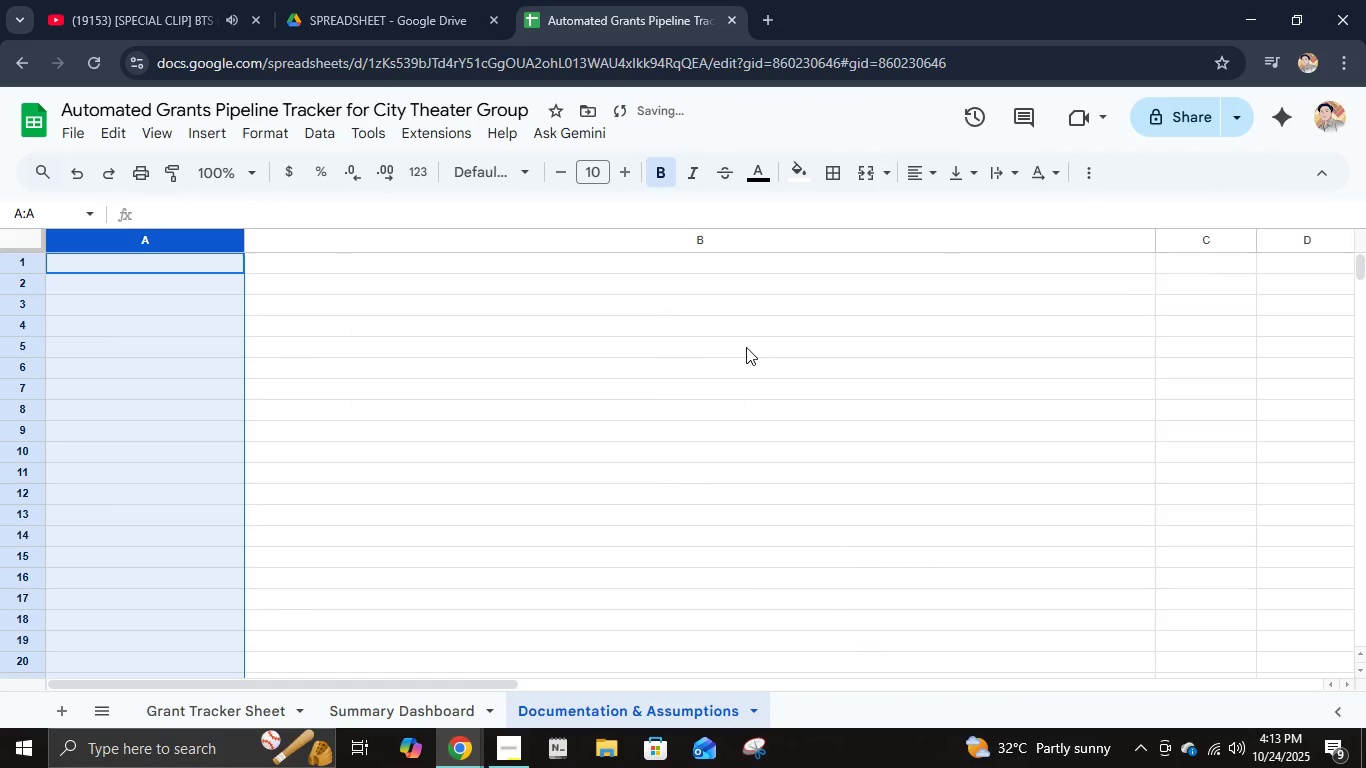 
key(Control+A)
 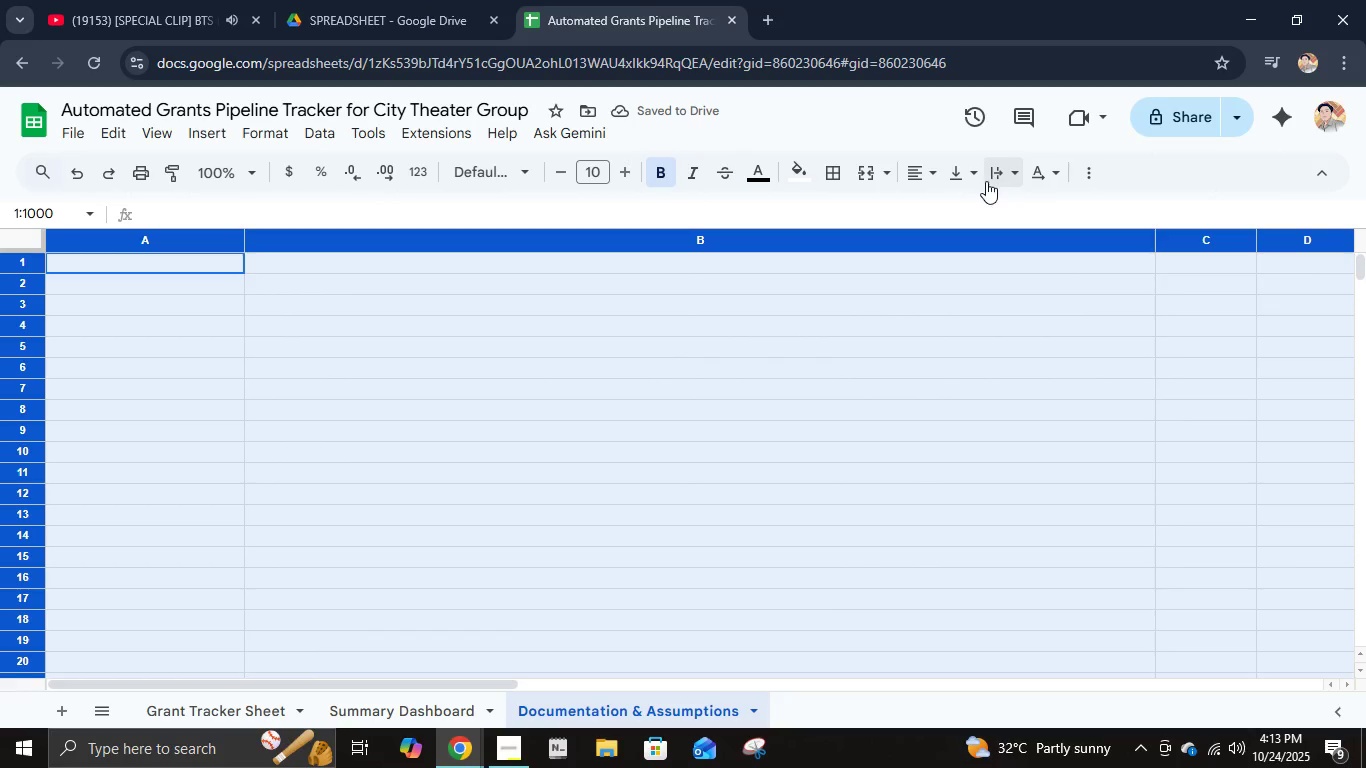 
left_click([993, 175])
 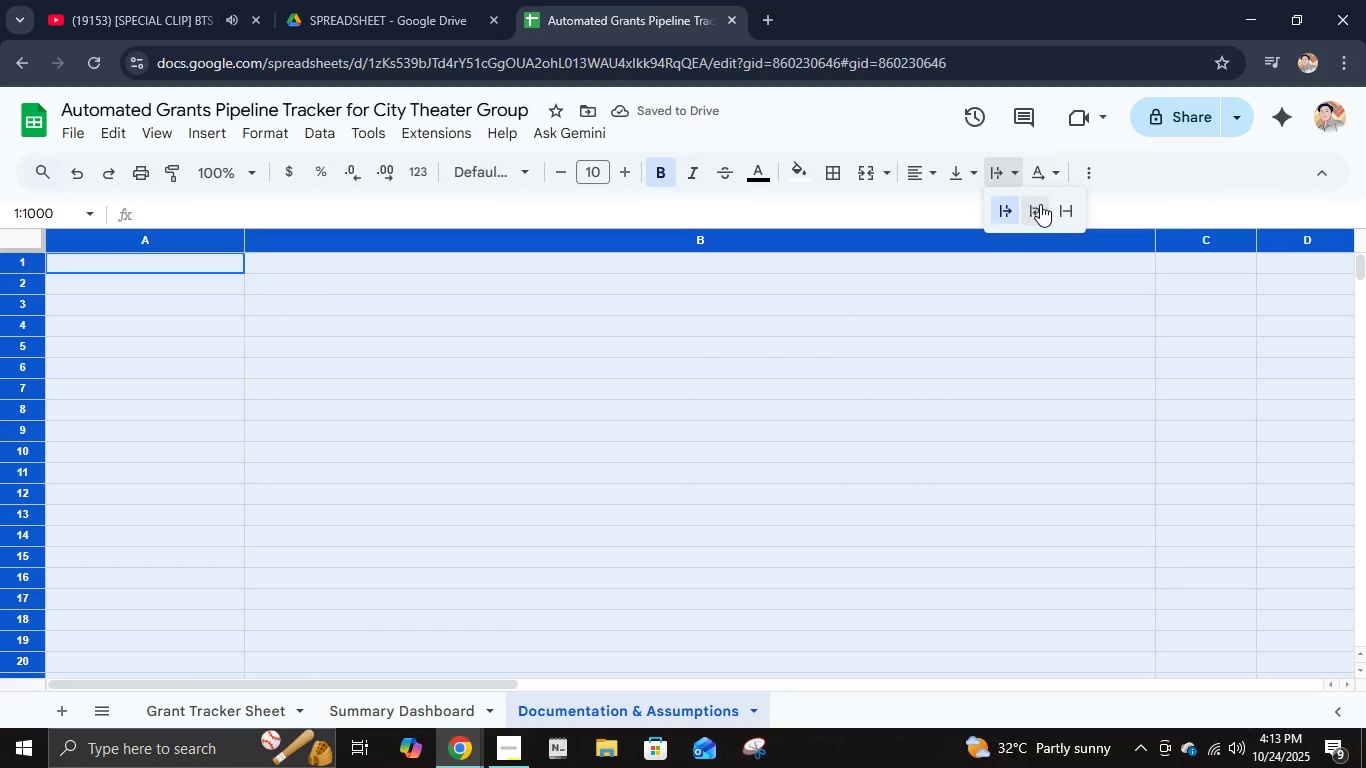 
left_click([1040, 204])
 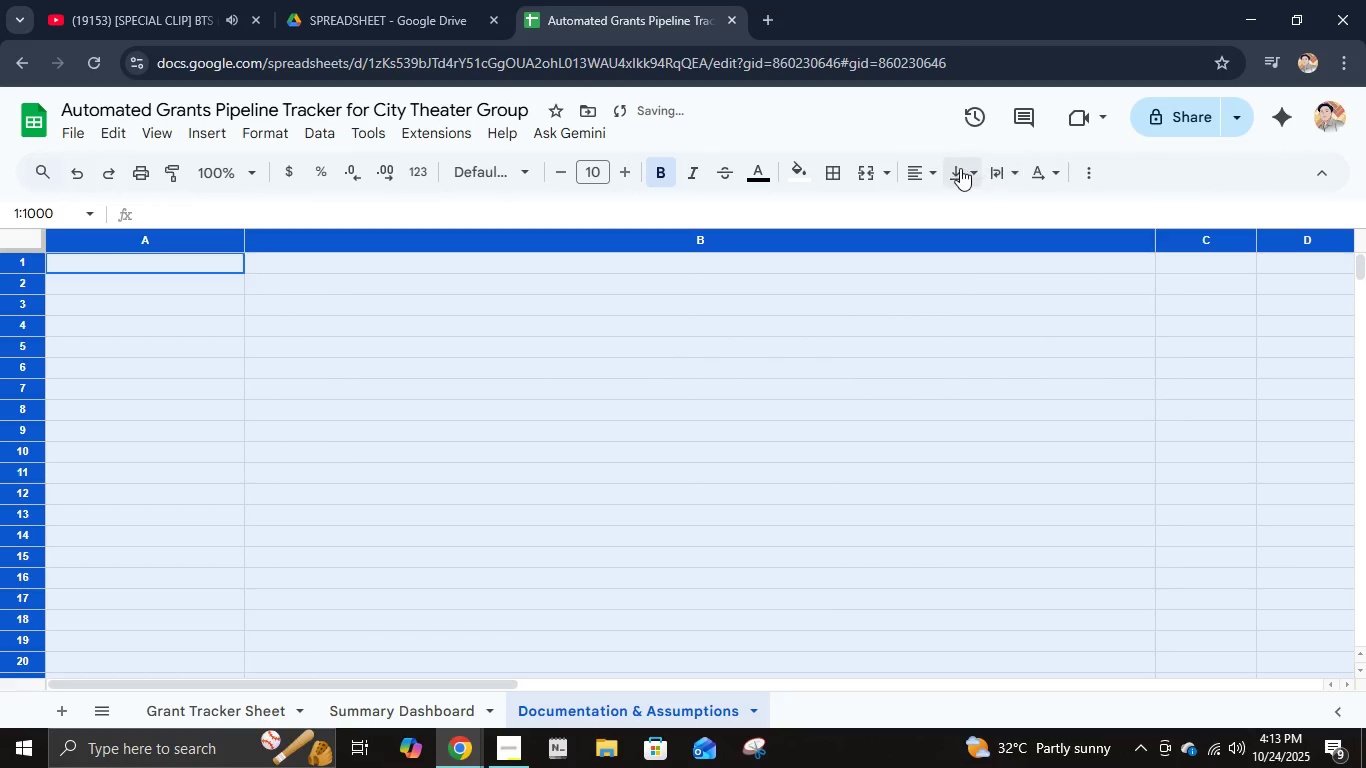 
left_click([956, 166])
 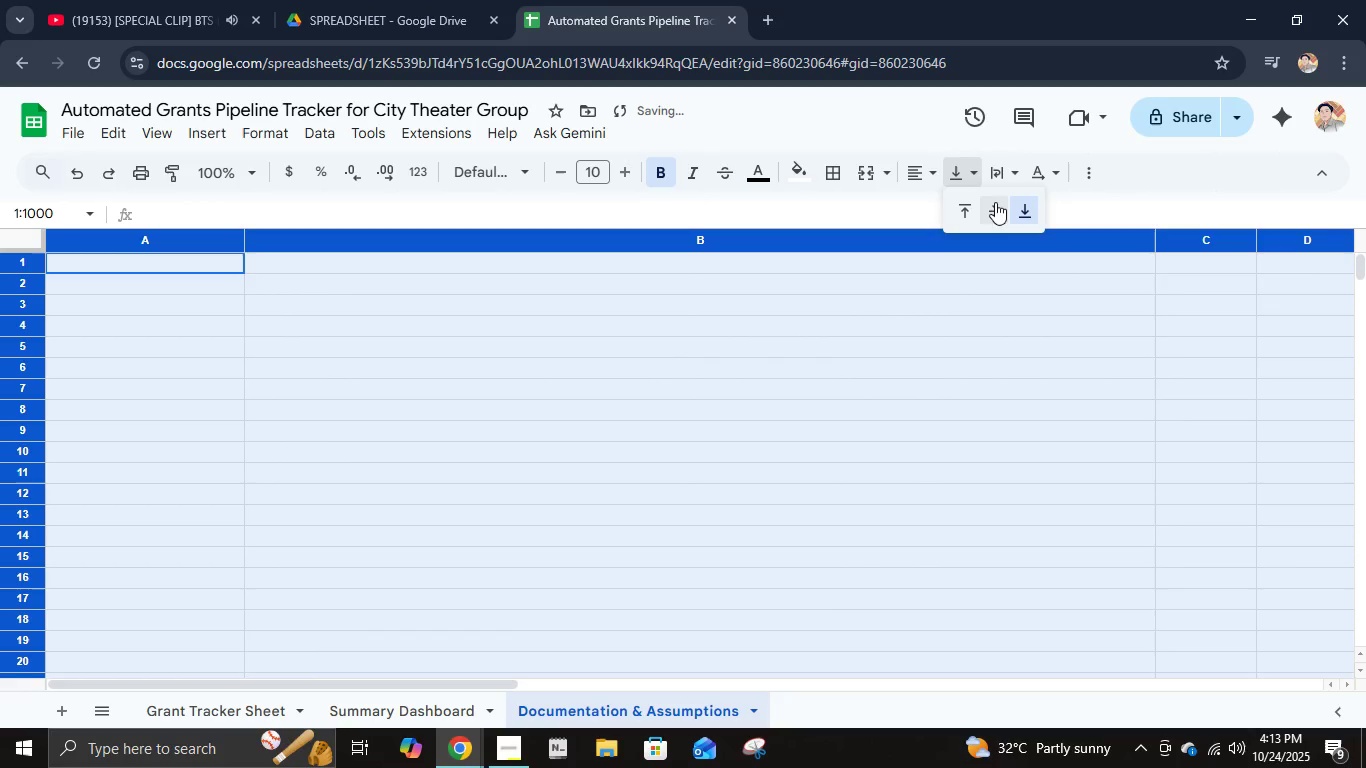 
left_click([995, 202])
 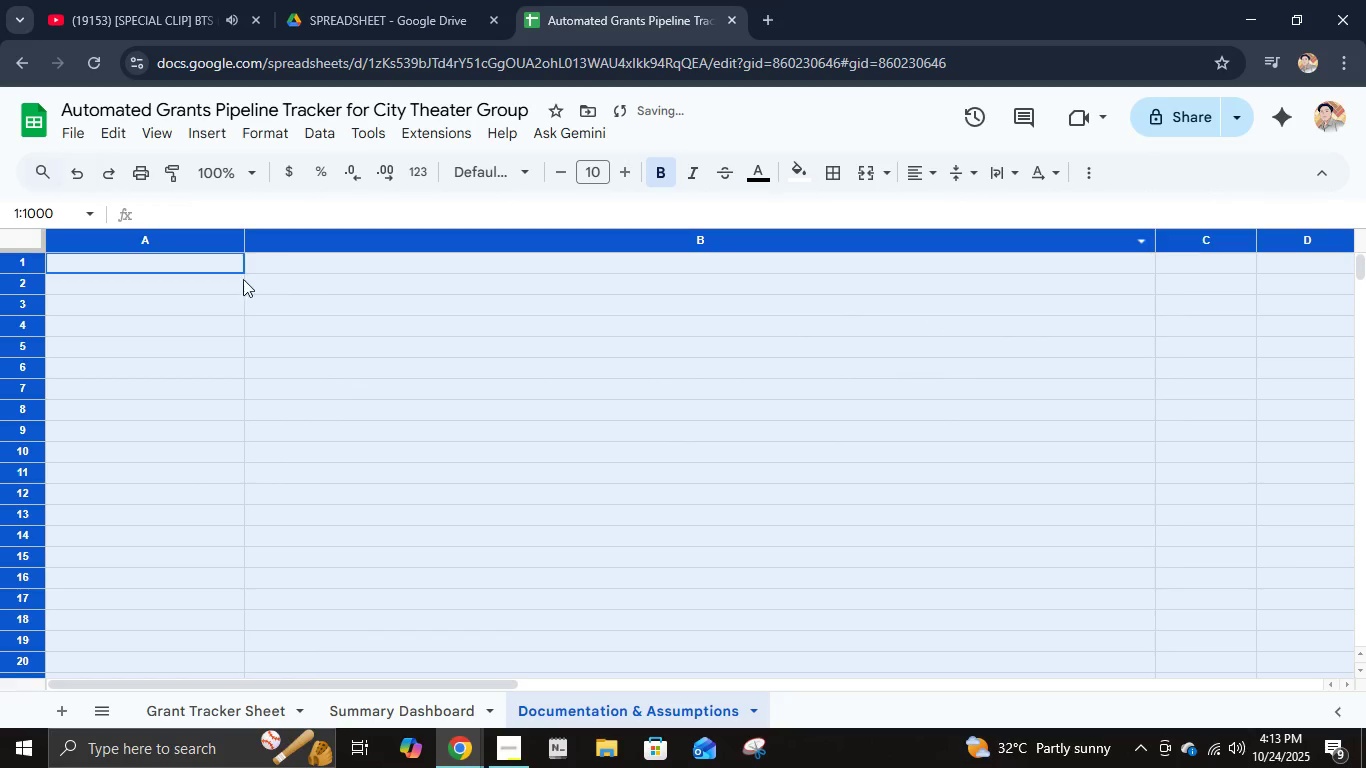 
left_click([209, 267])
 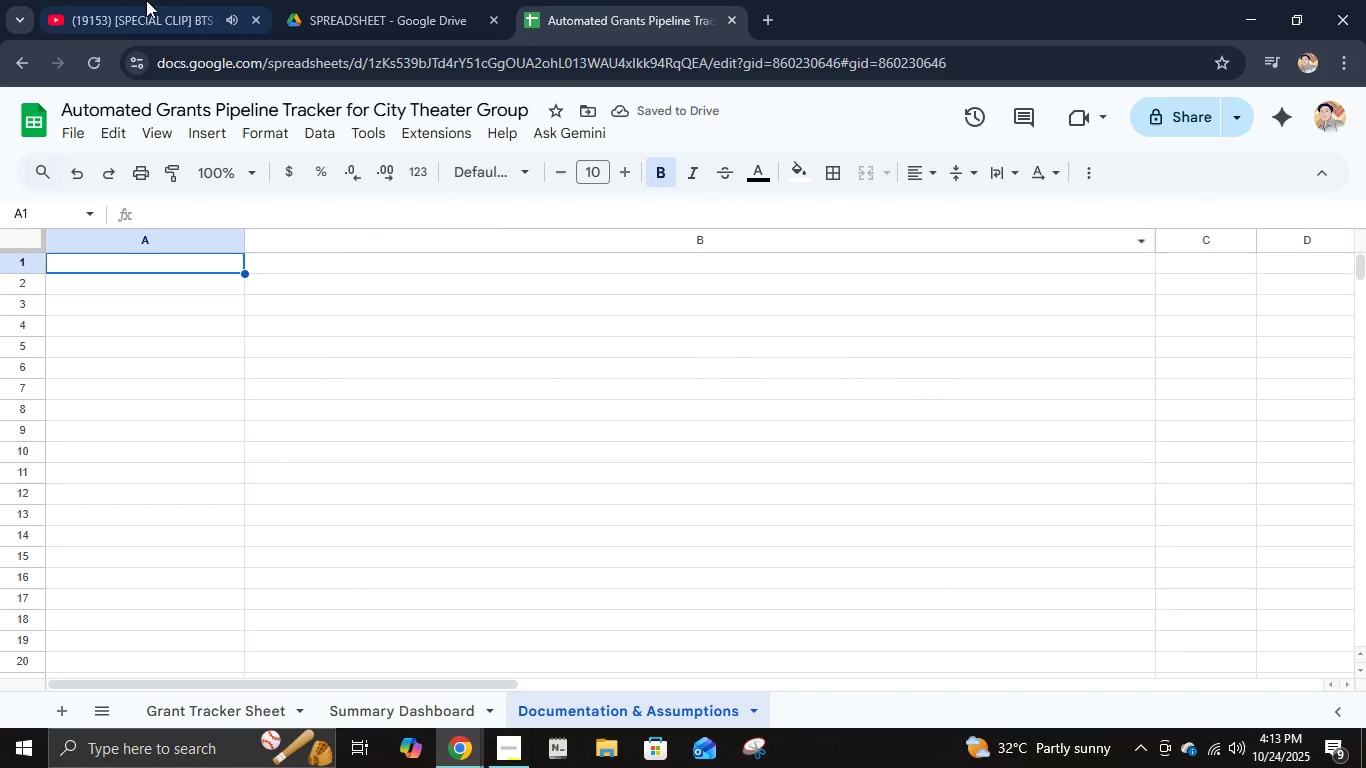 
left_click([167, 0])
 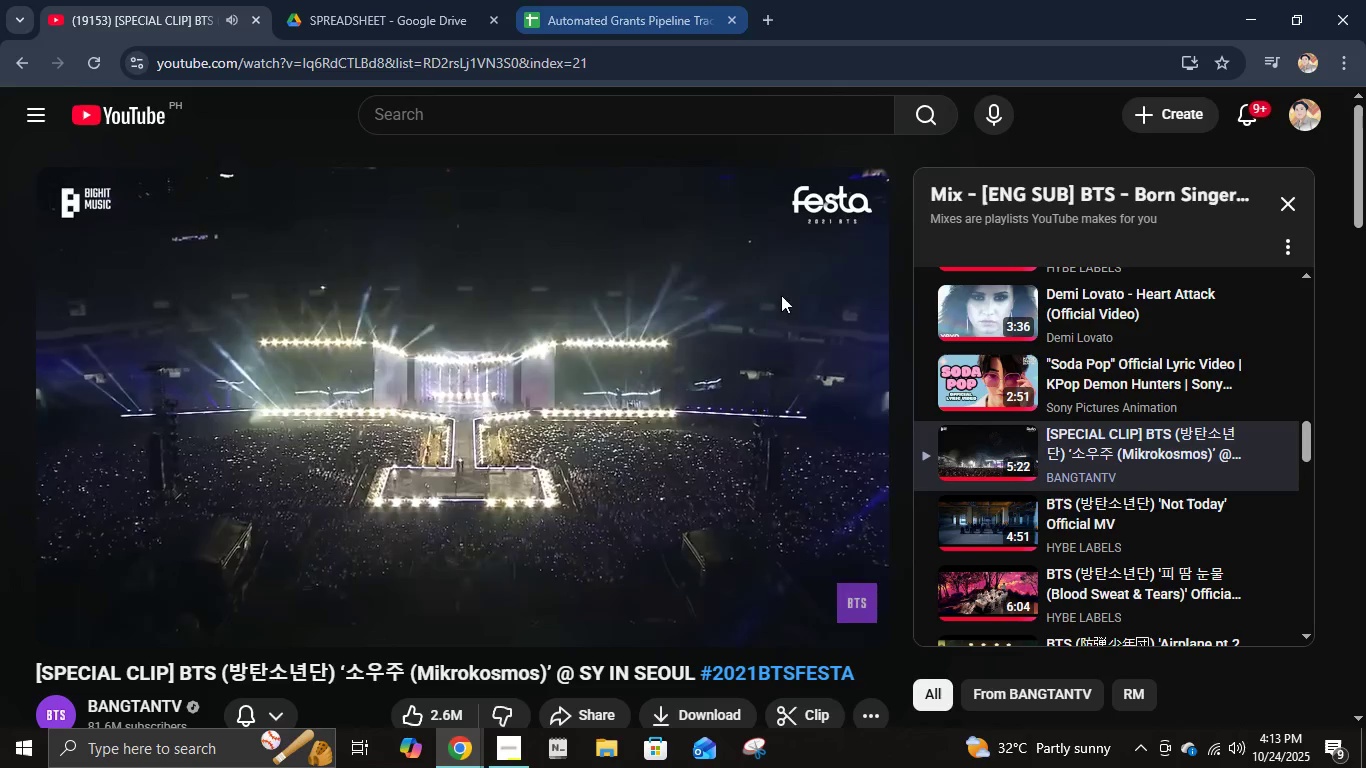 
scroll: coordinate [1054, 468], scroll_direction: down, amount: 1.0
 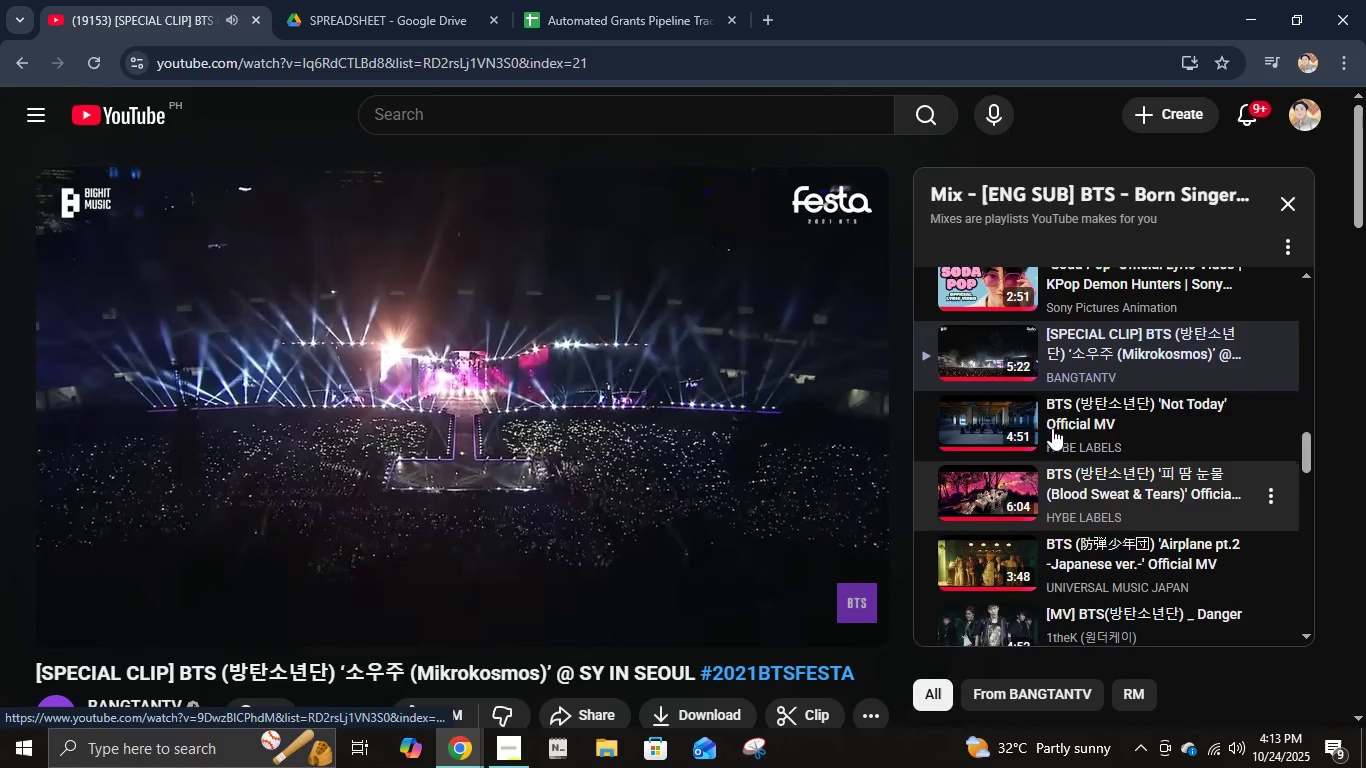 
left_click([1052, 415])
 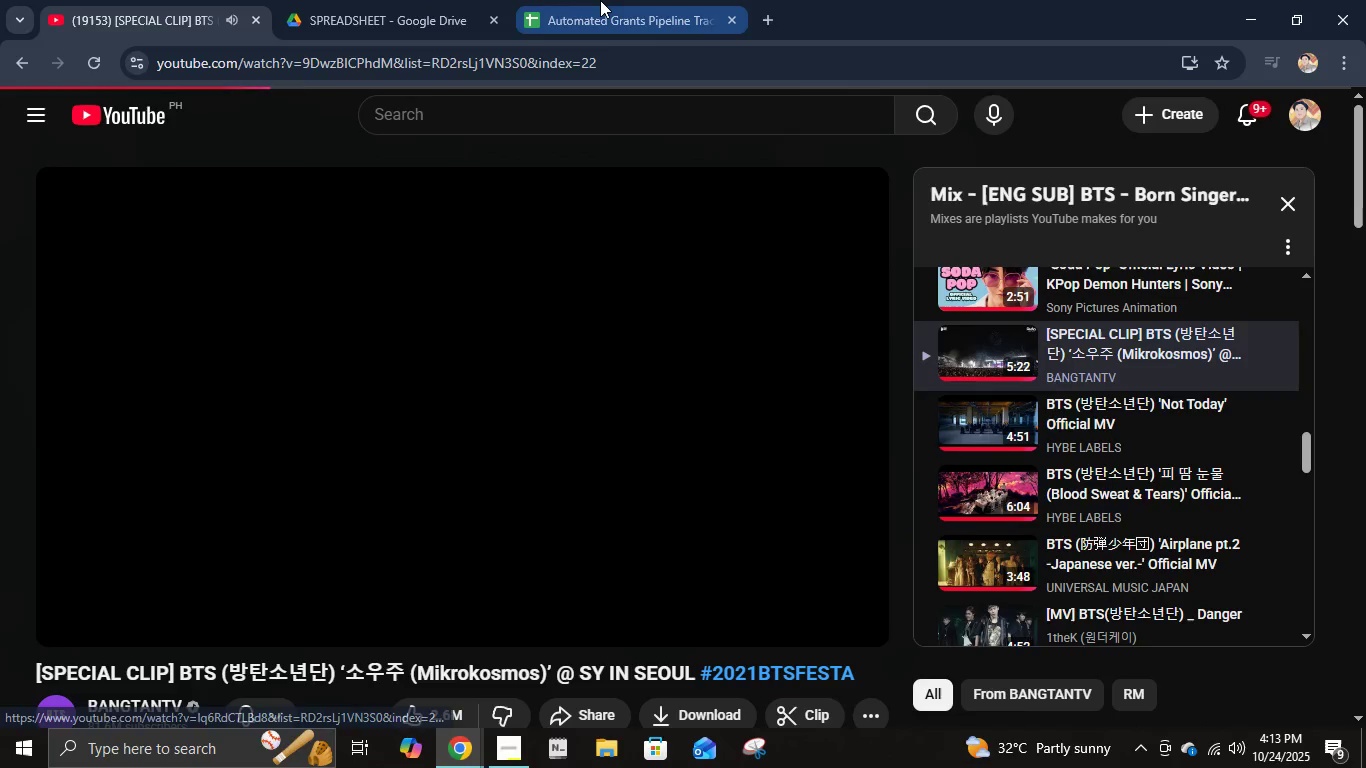 
left_click([600, 0])
 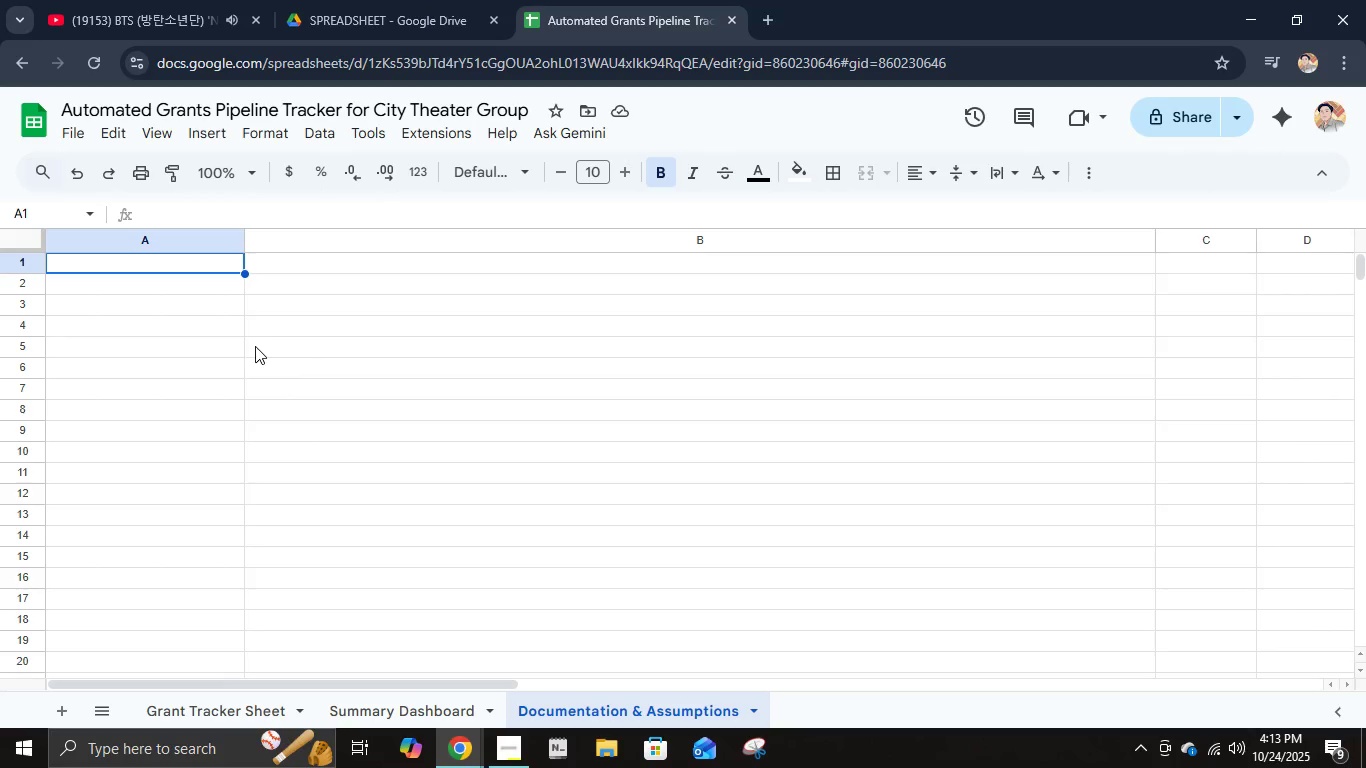 
wait(6.97)
 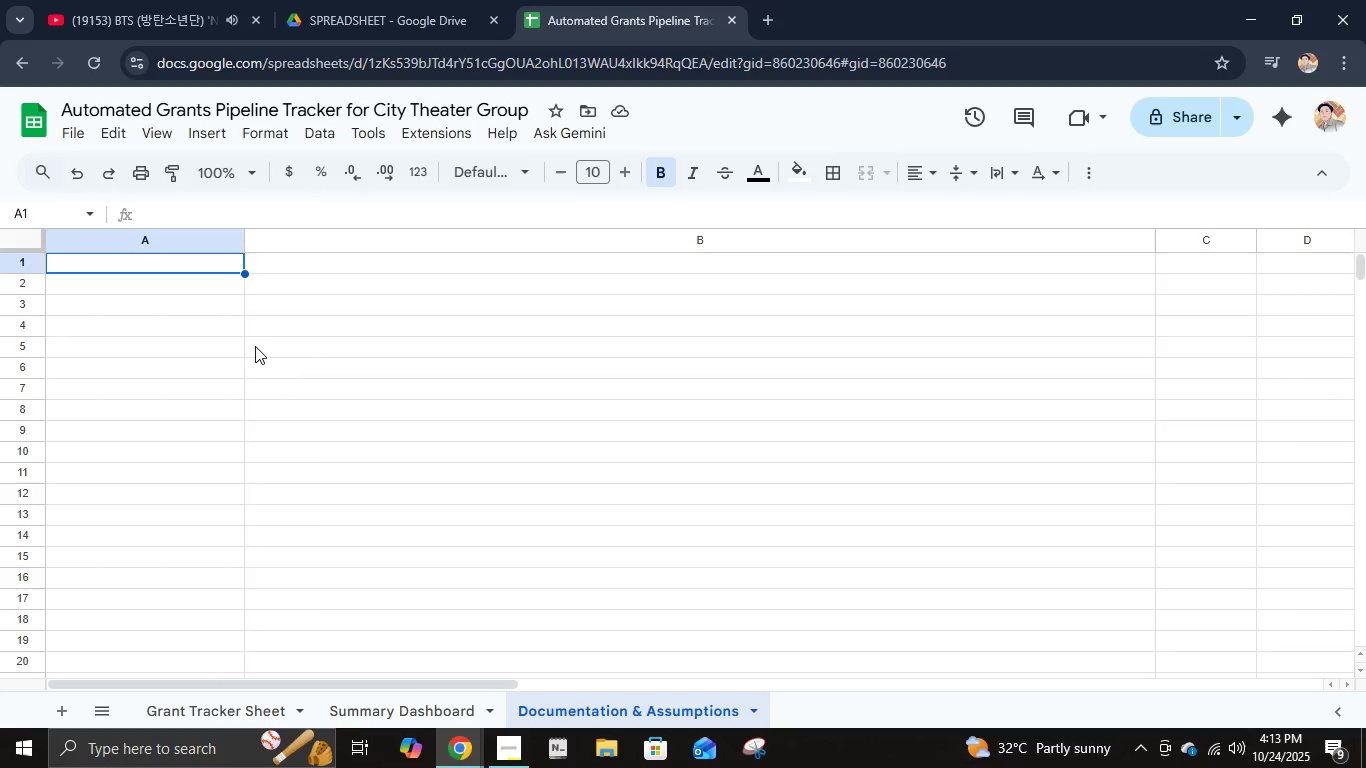 
type(Documentation)
key(Tab)
 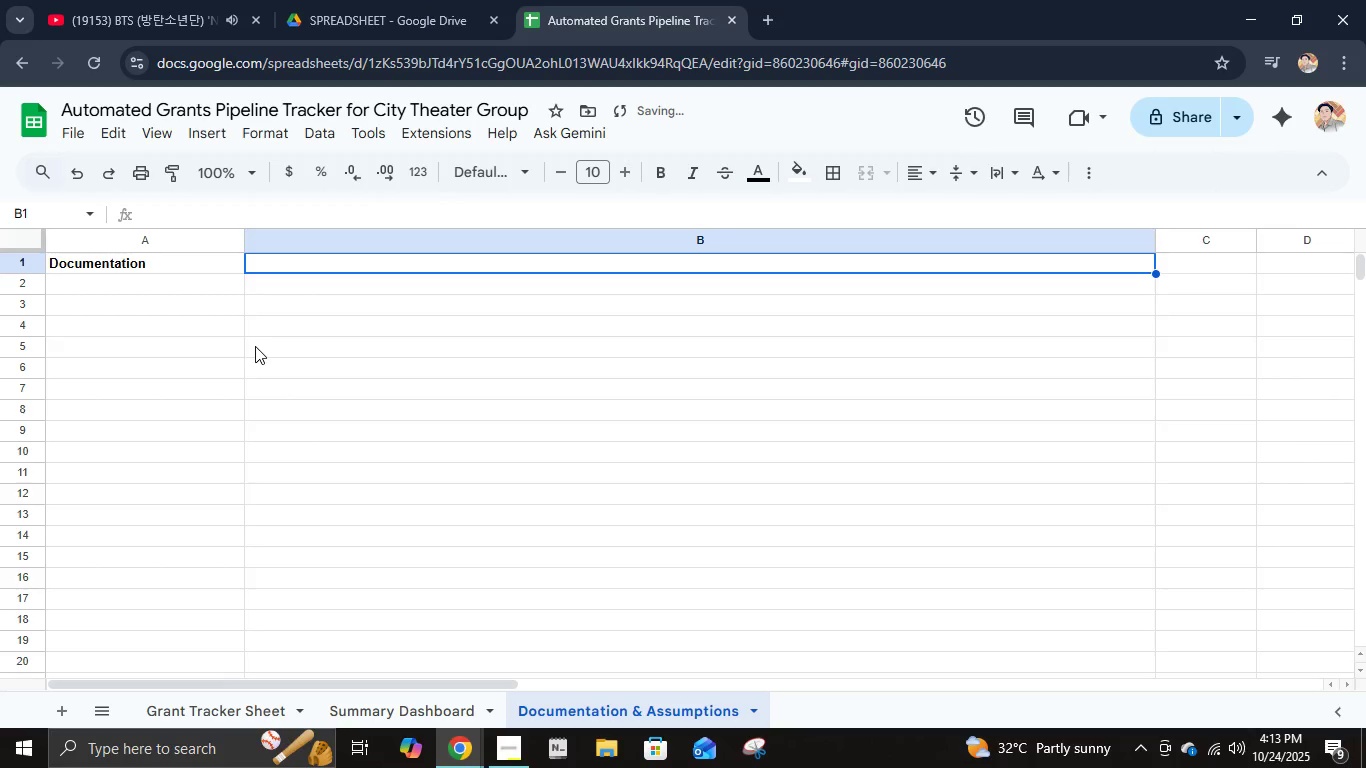 
key(ArrowDown)